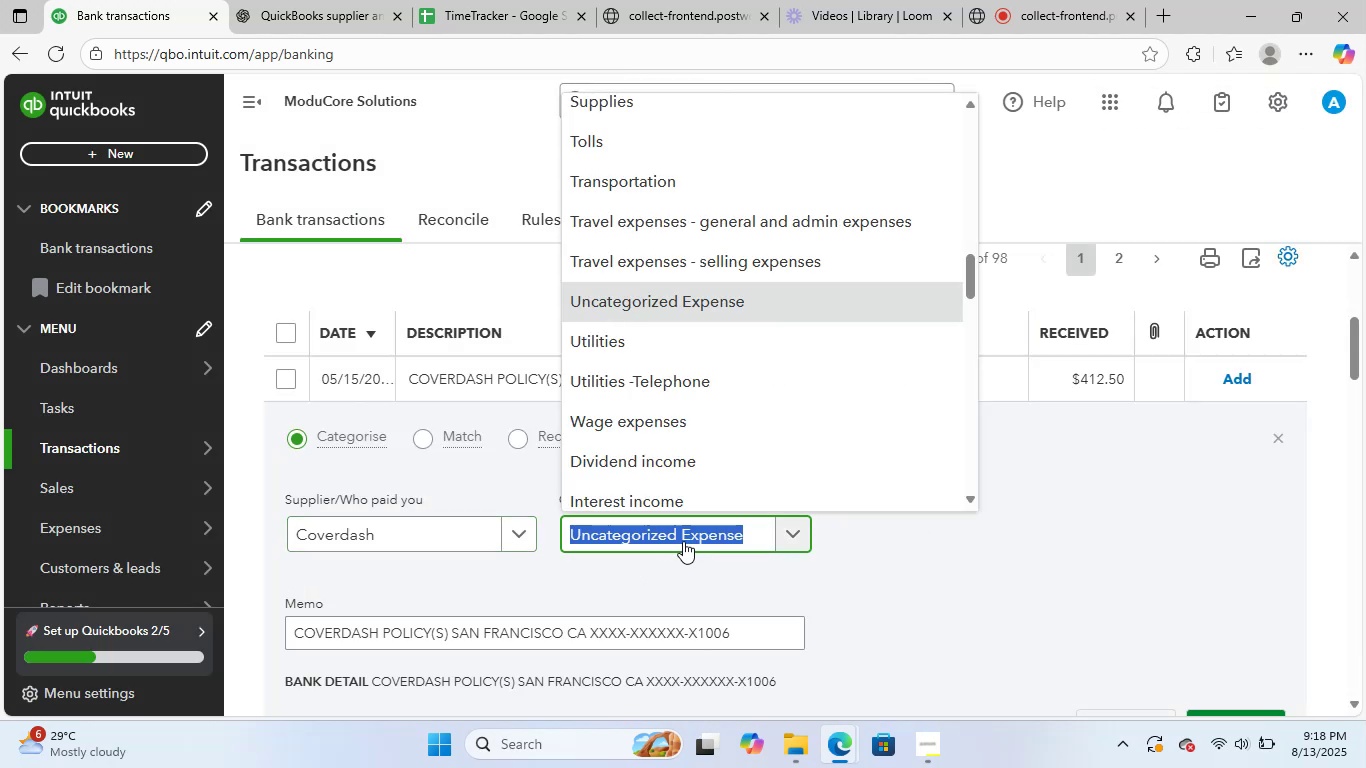 
type(ins)
 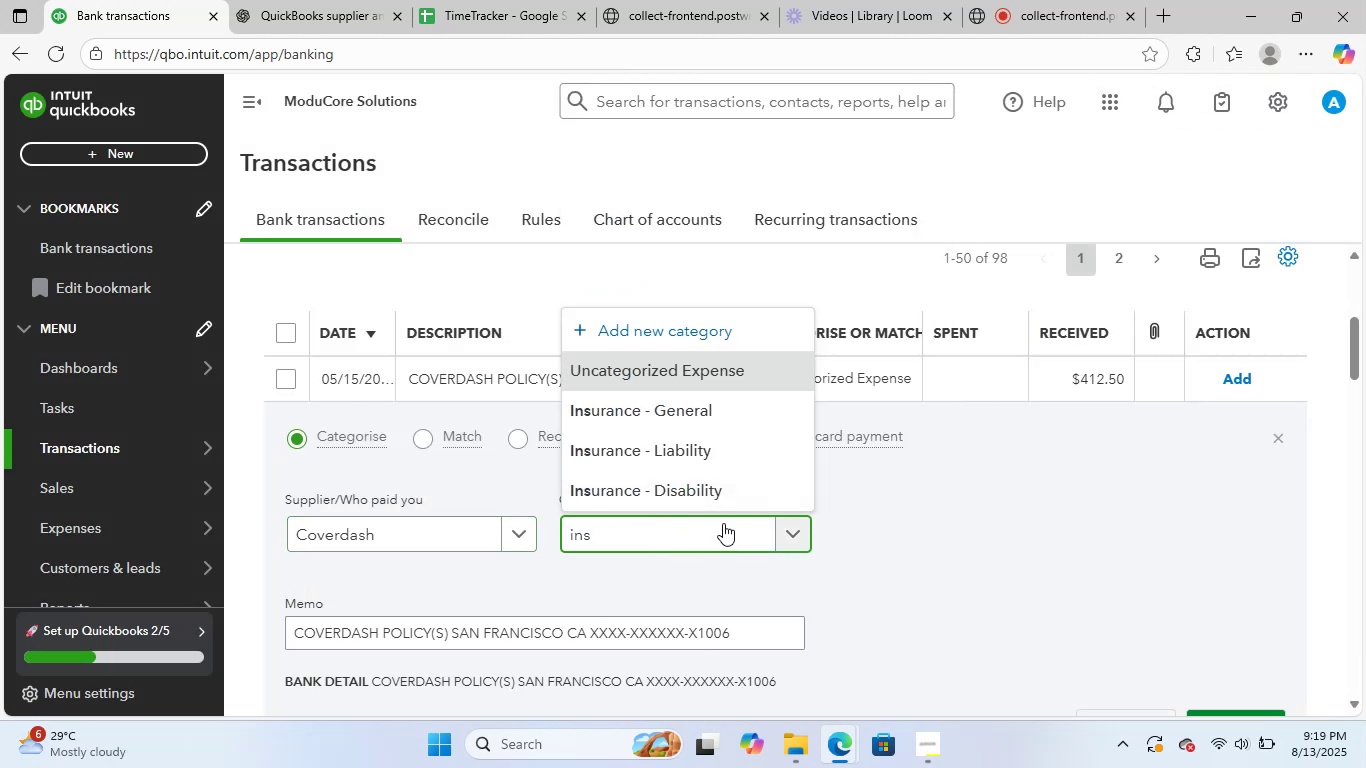 
left_click([742, 412])
 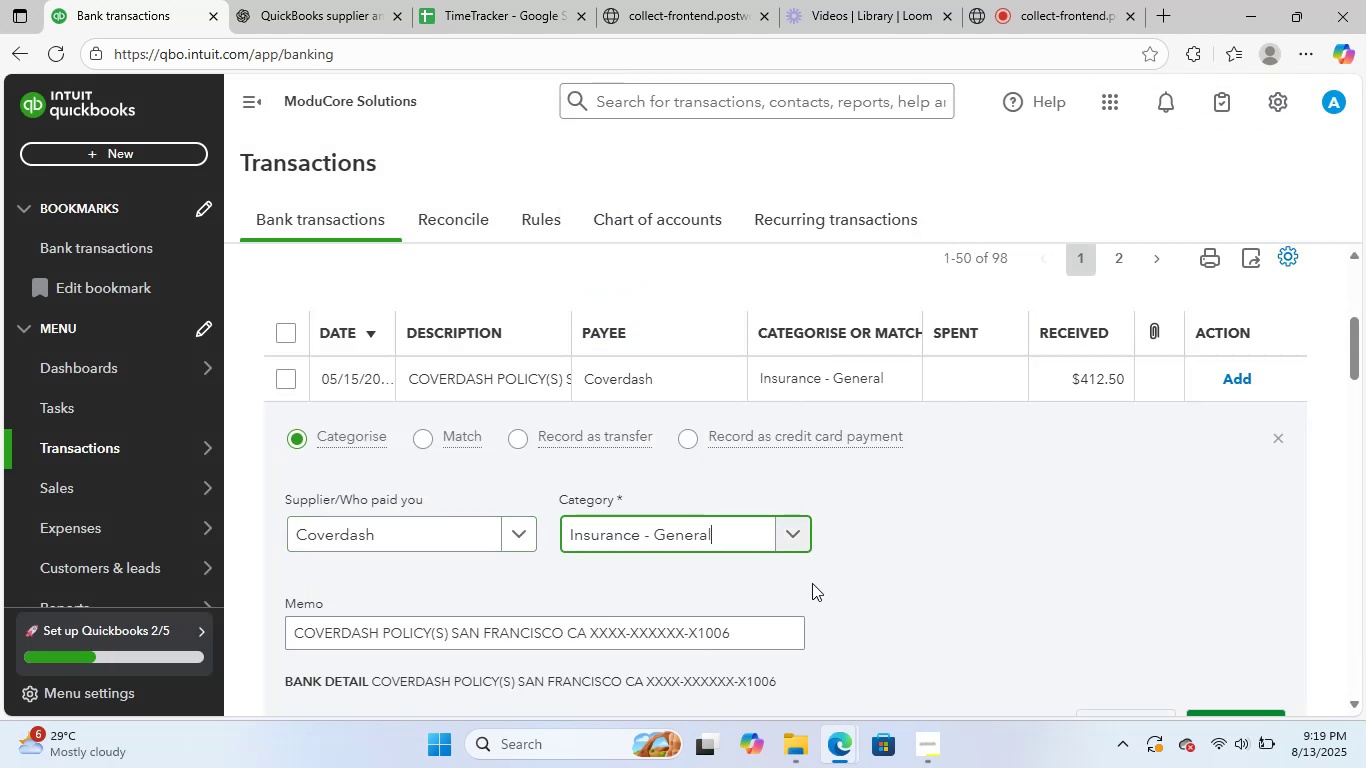 
scroll: coordinate [795, 586], scroll_direction: down, amount: 2.0
 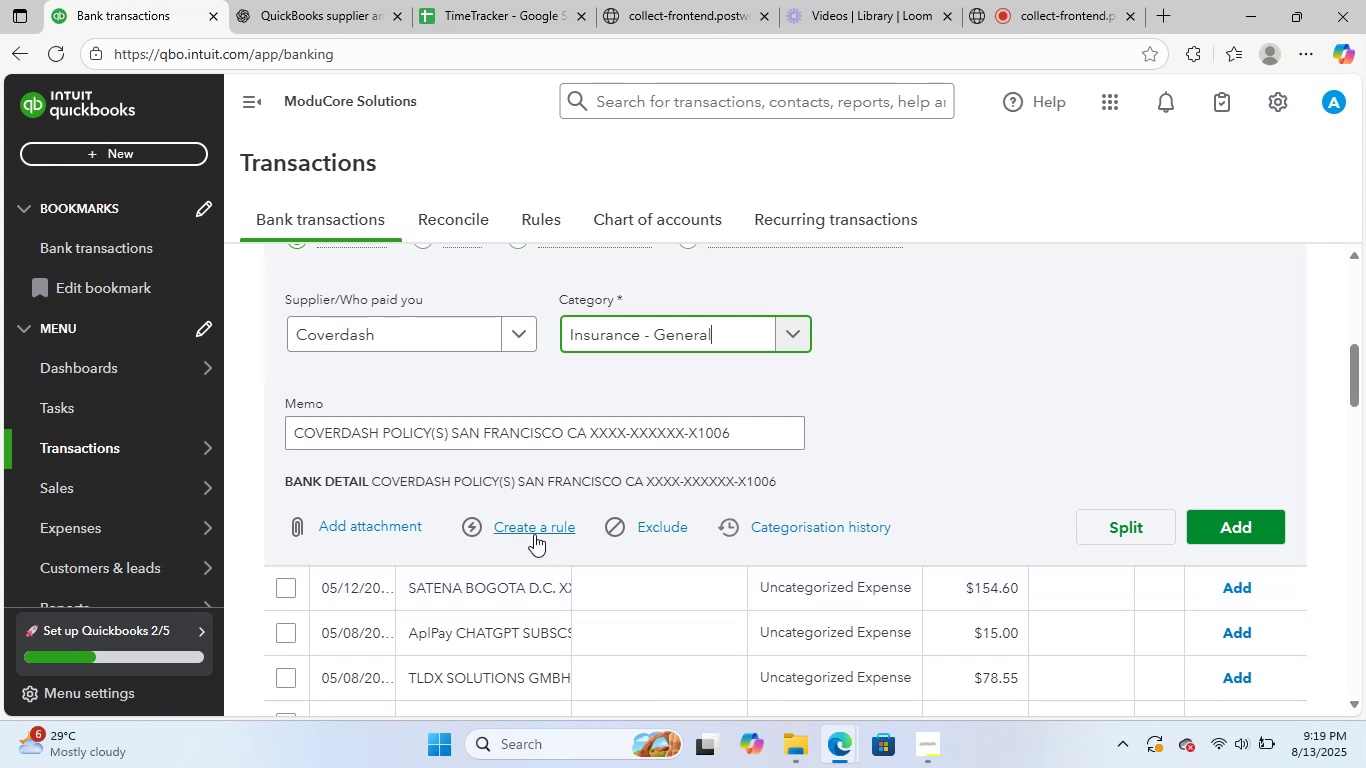 
left_click([539, 527])
 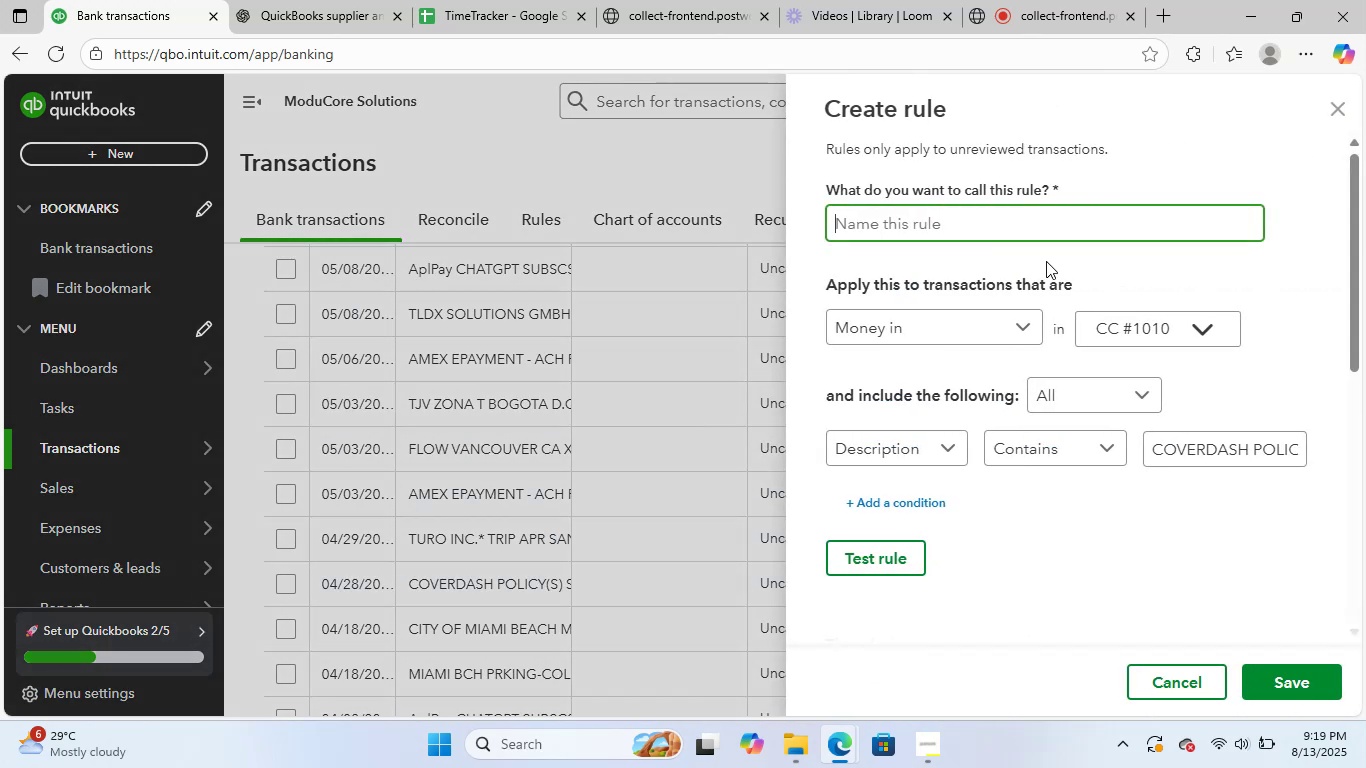 
key(Control+V)
 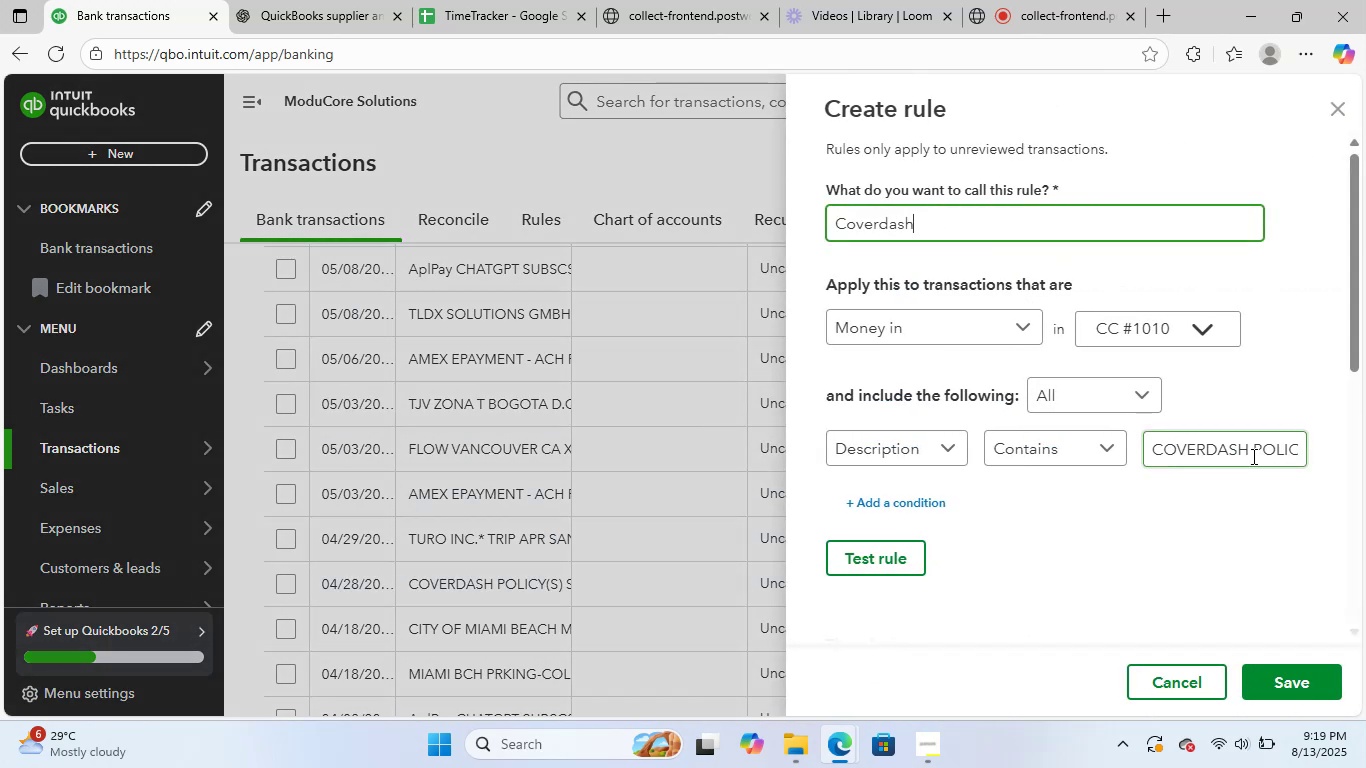 
left_click([1262, 452])
 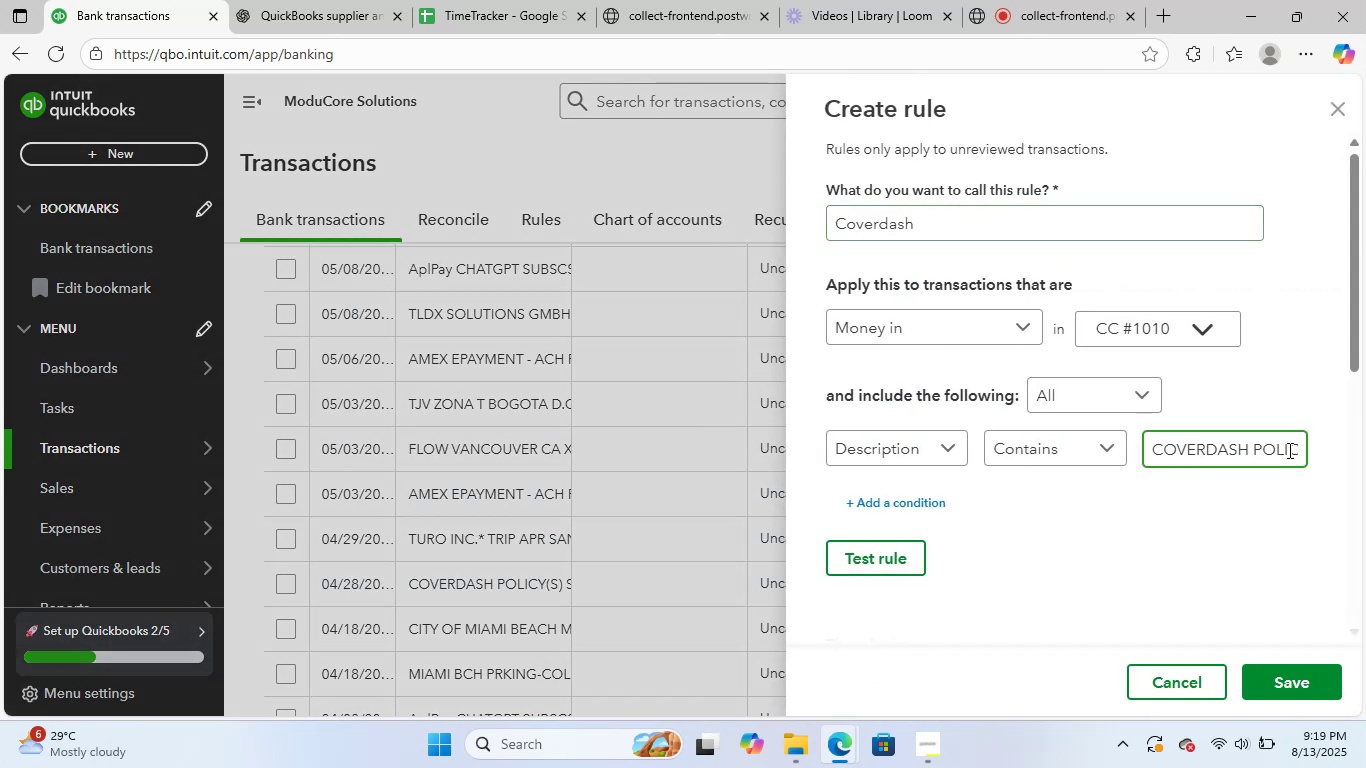 
key(ArrowRight)
 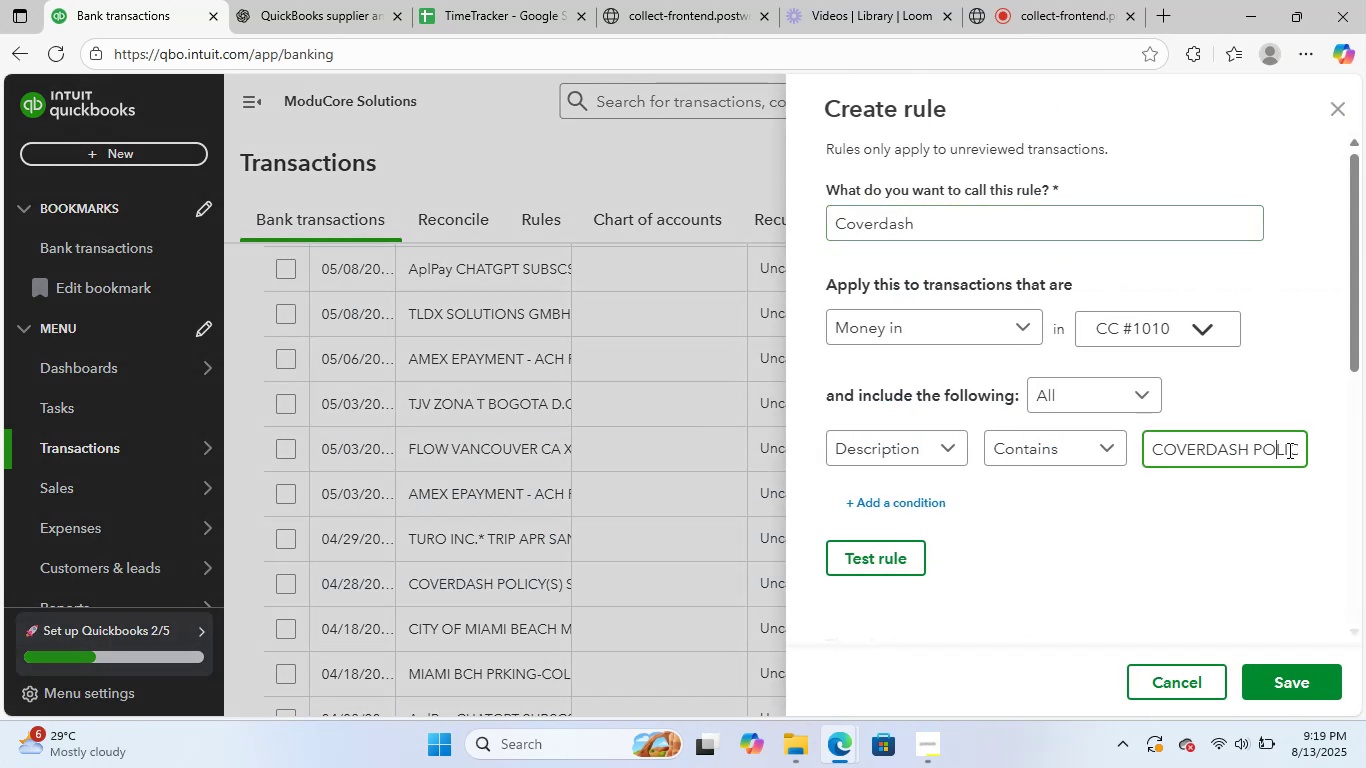 
key(ArrowRight)
 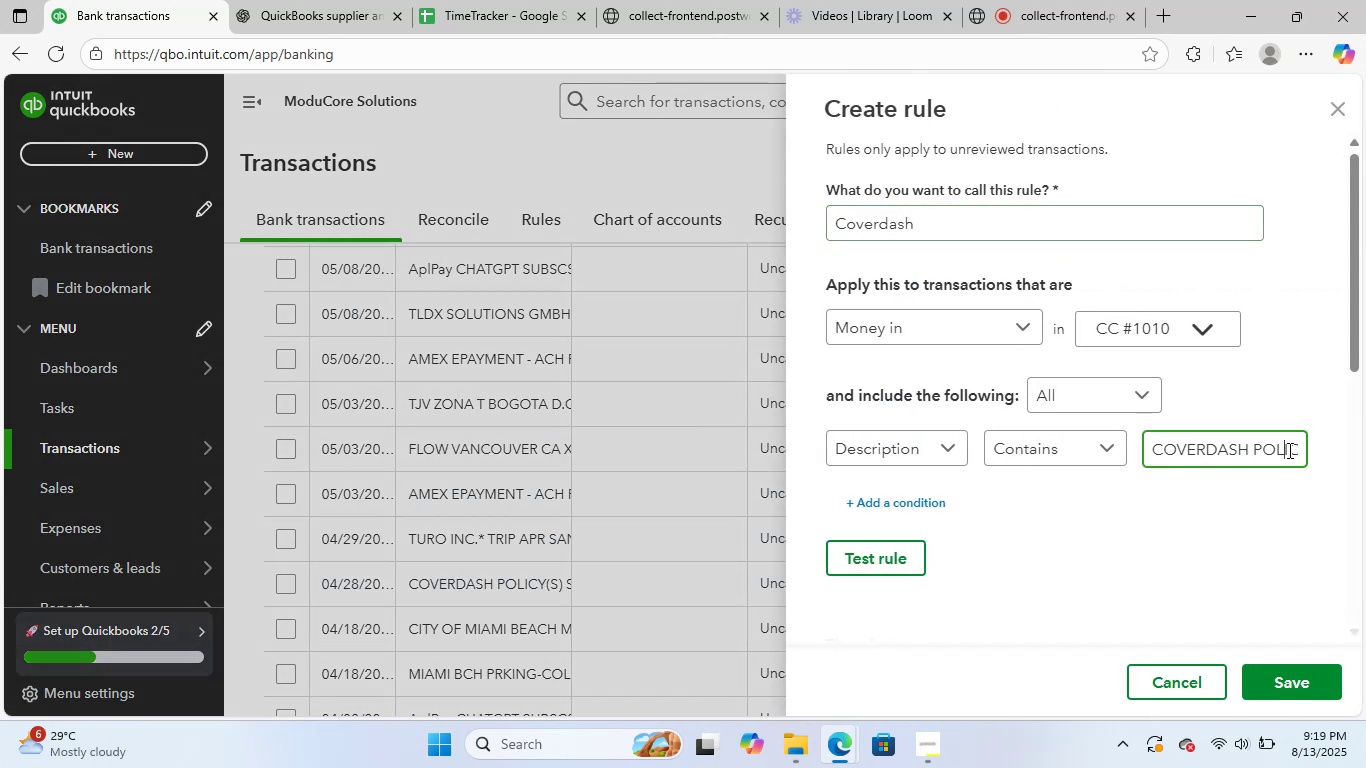 
key(ArrowRight)
 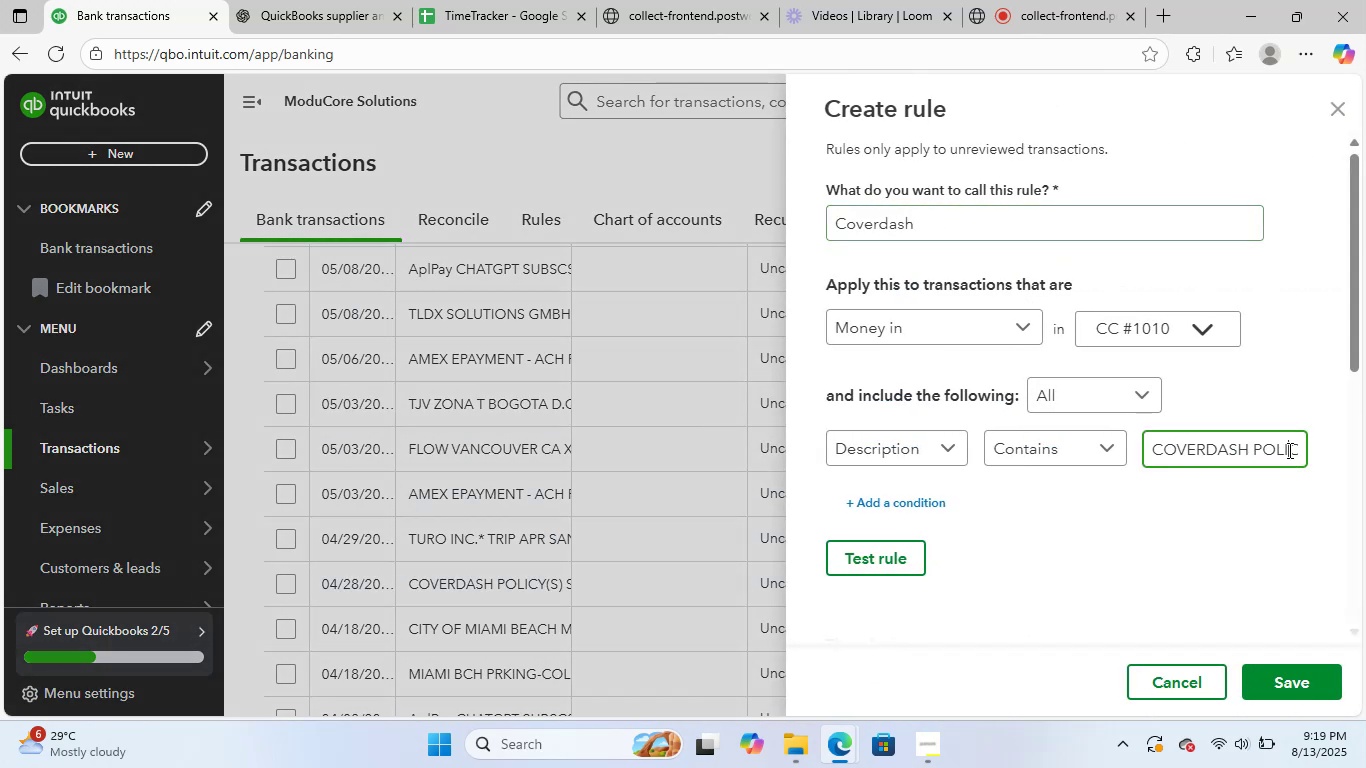 
key(ArrowRight)
 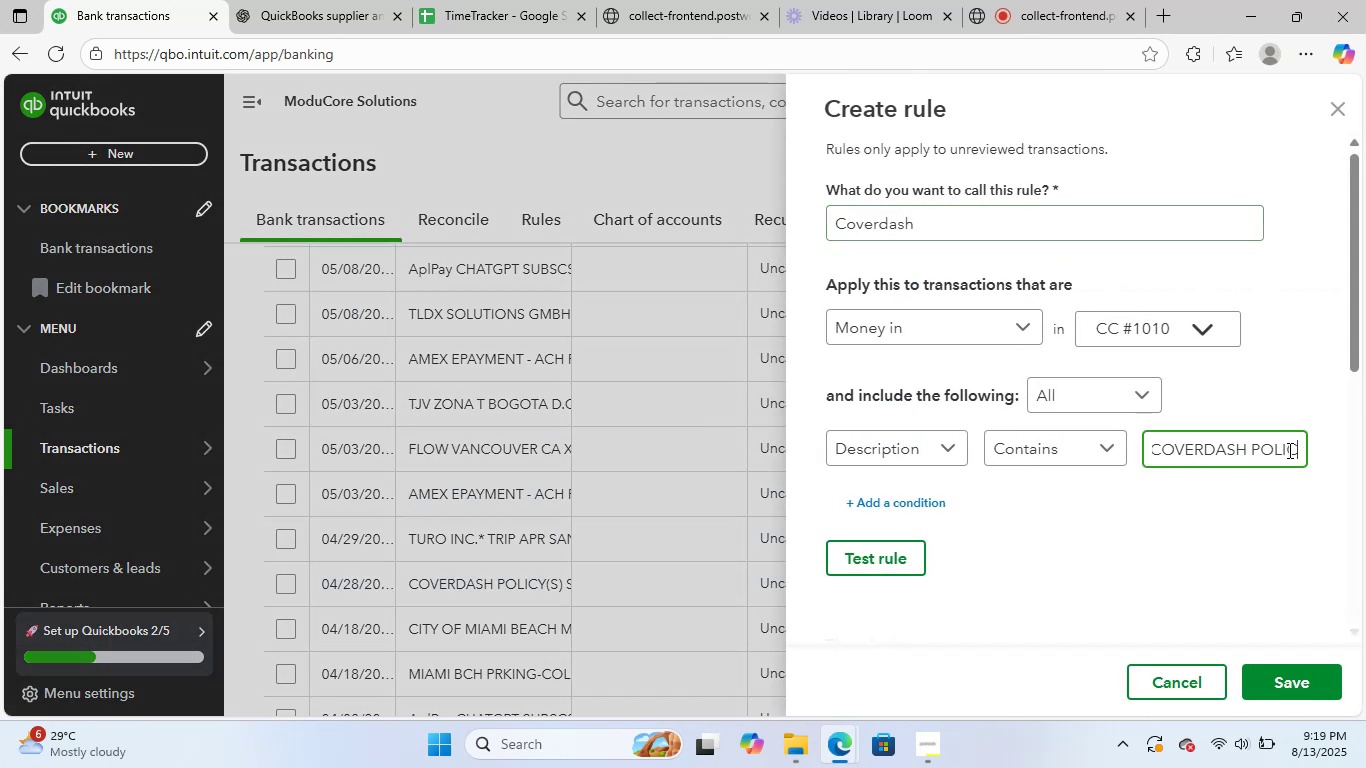 
key(ArrowRight)
 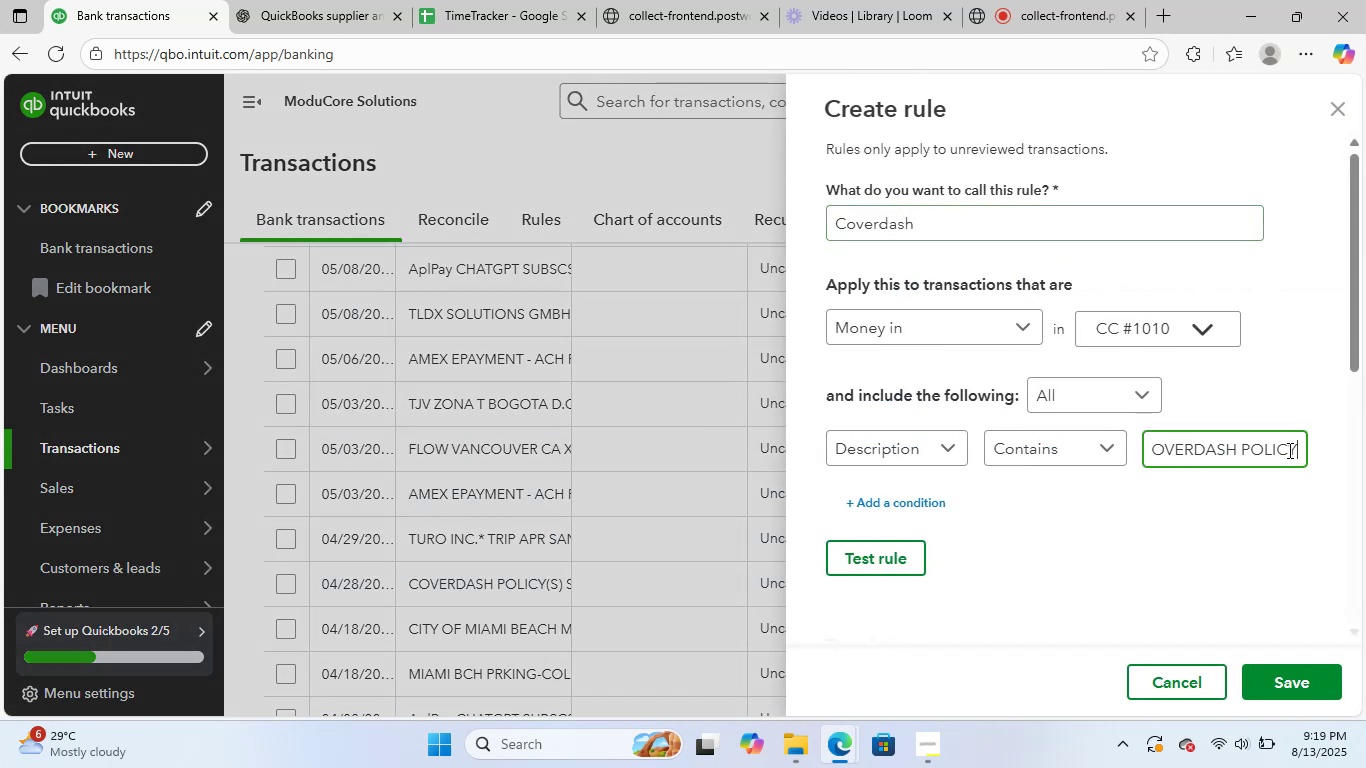 
key(ArrowRight)
 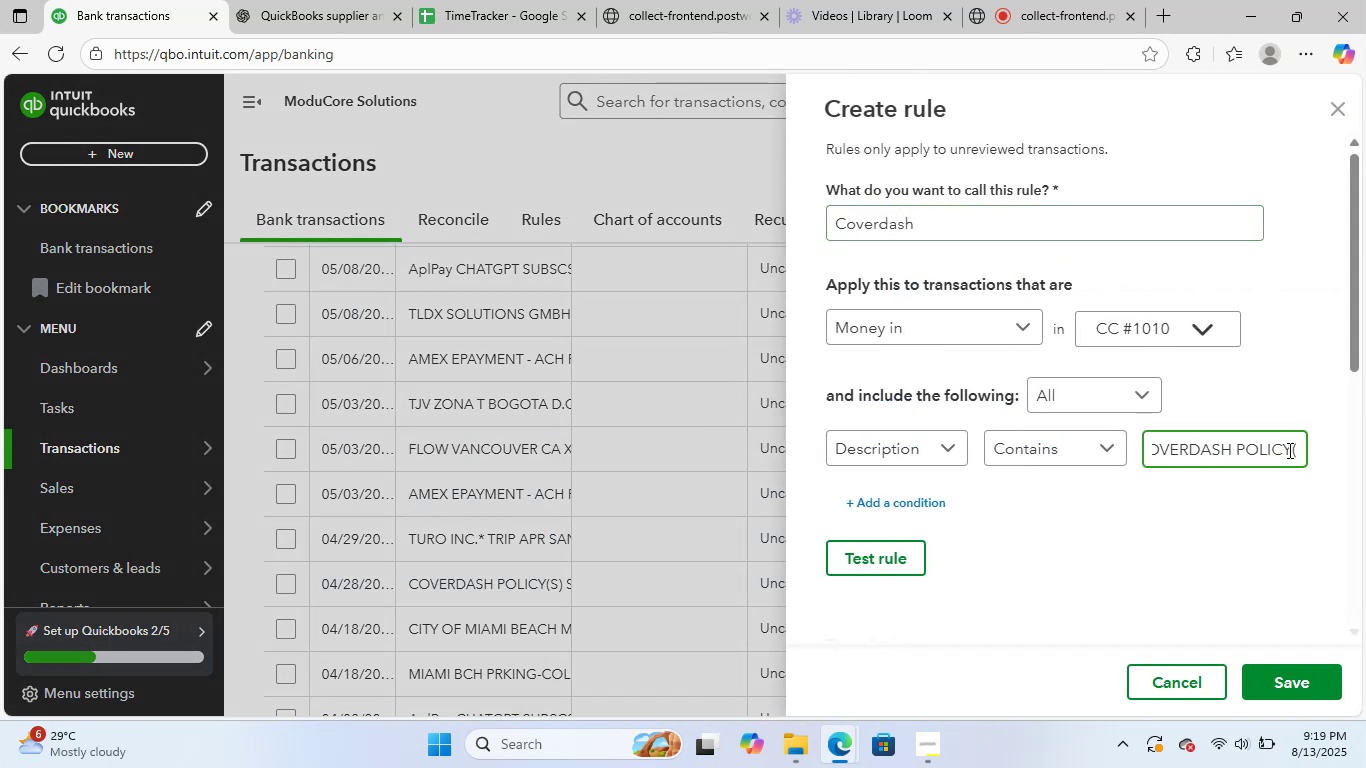 
key(ArrowLeft)
 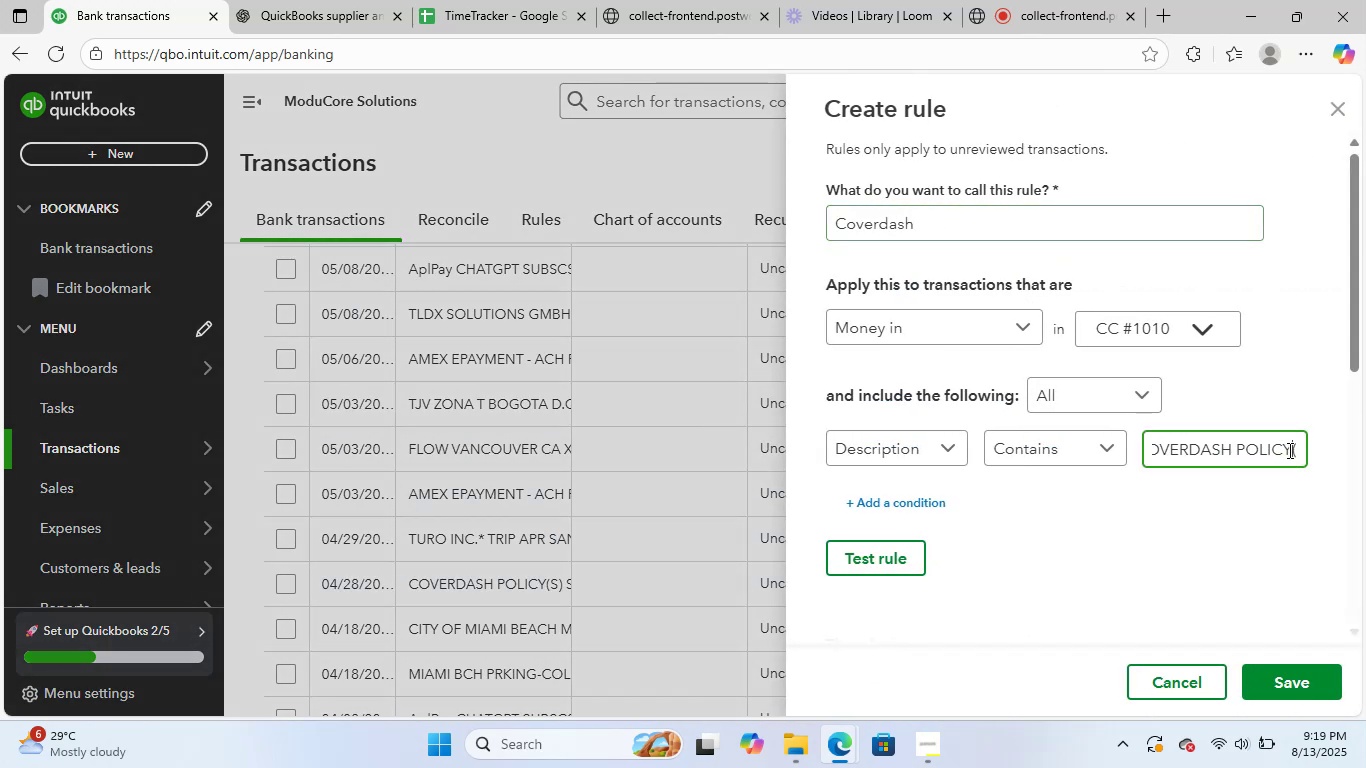 
hold_key(key=ArrowRight, duration=1.51)
 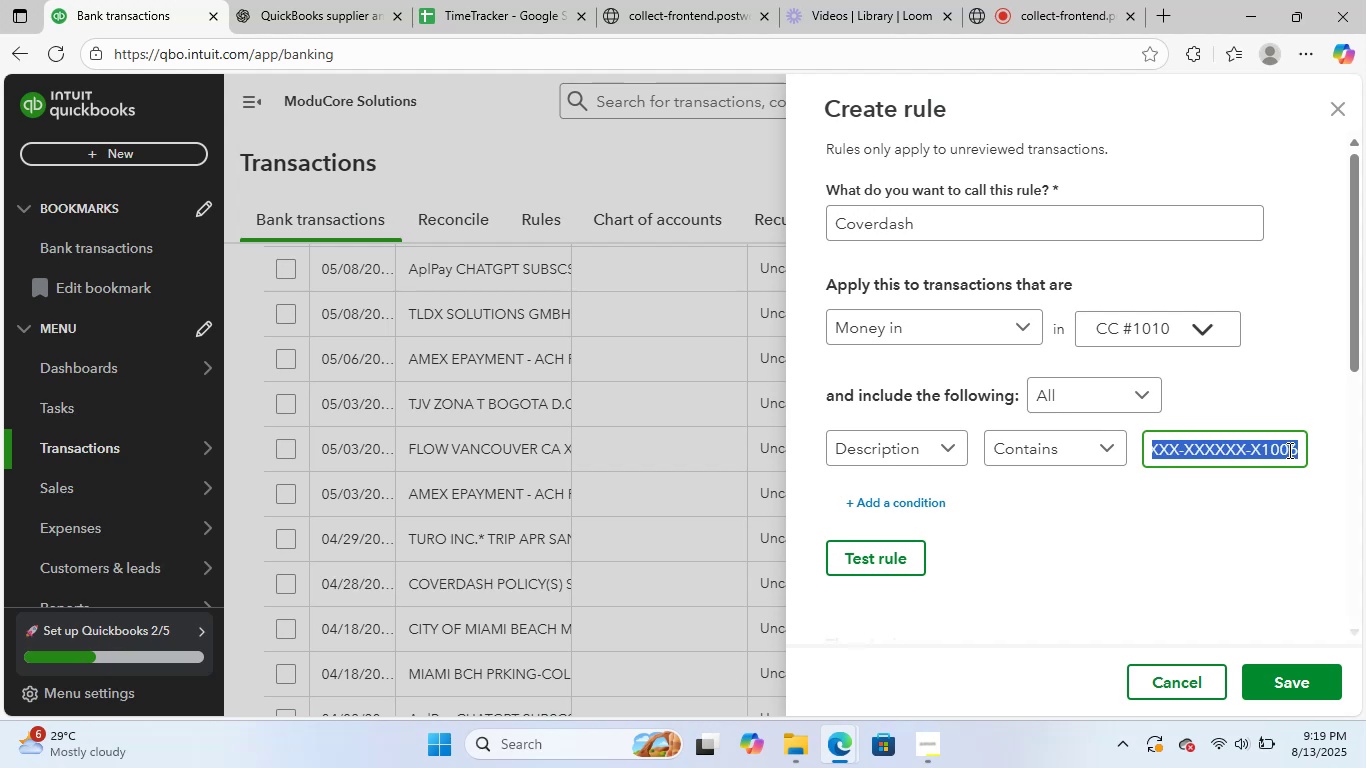 
key(Shift+ArrowRight)
 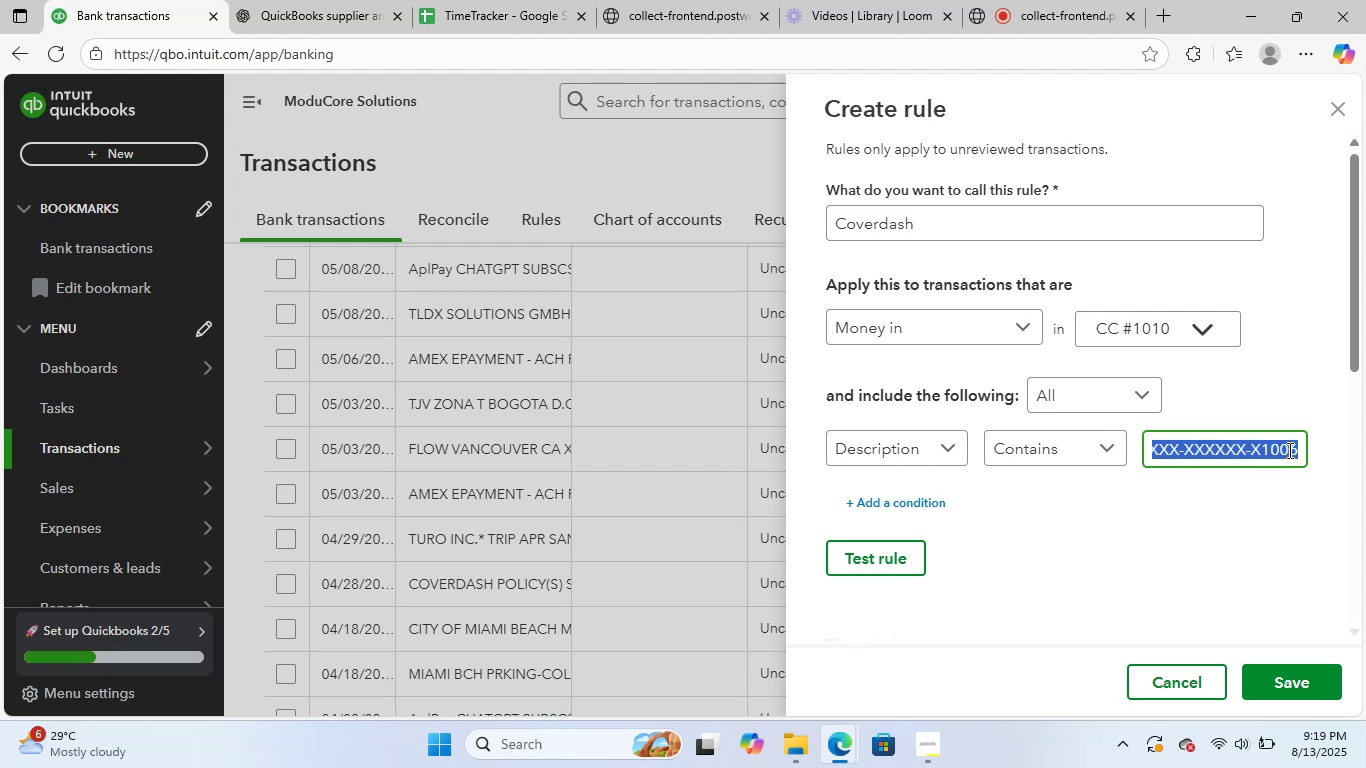 
key(Shift+ArrowRight)
 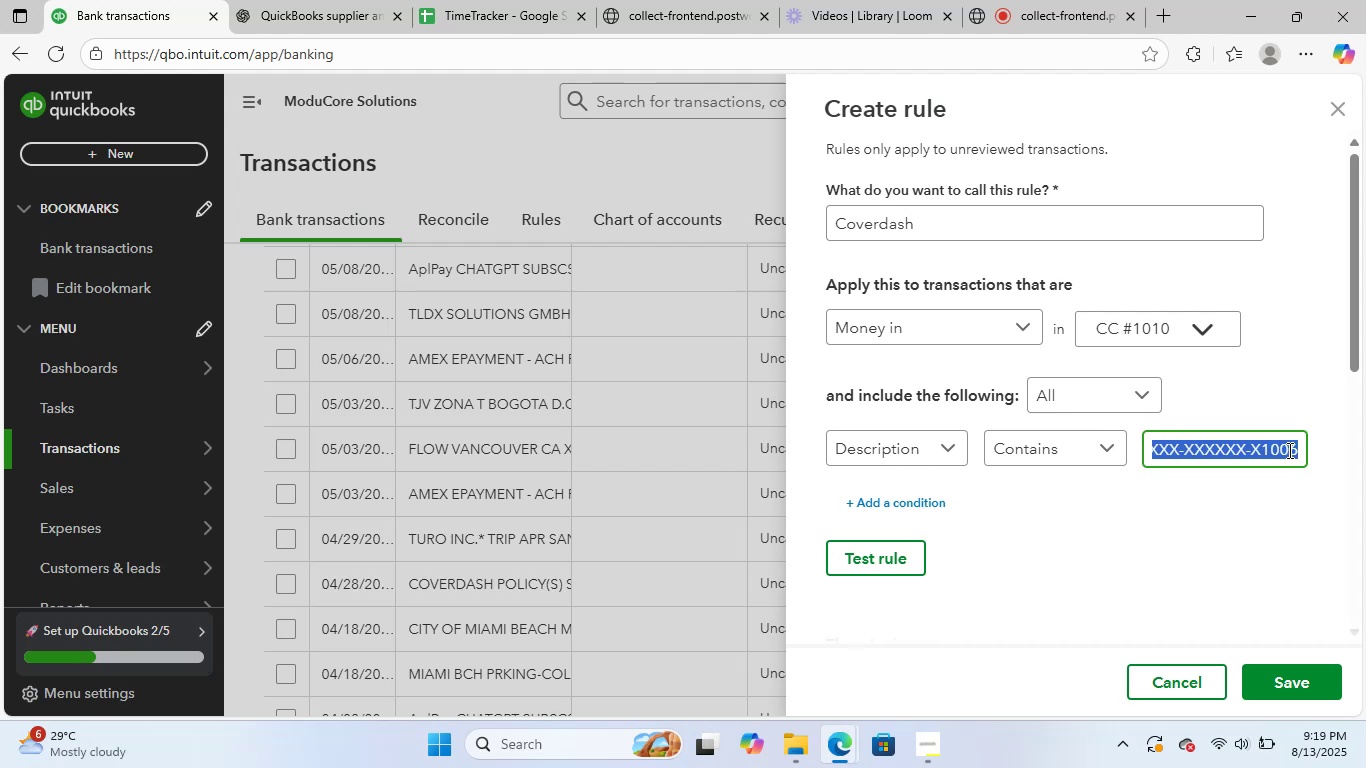 
key(Shift+ArrowRight)
 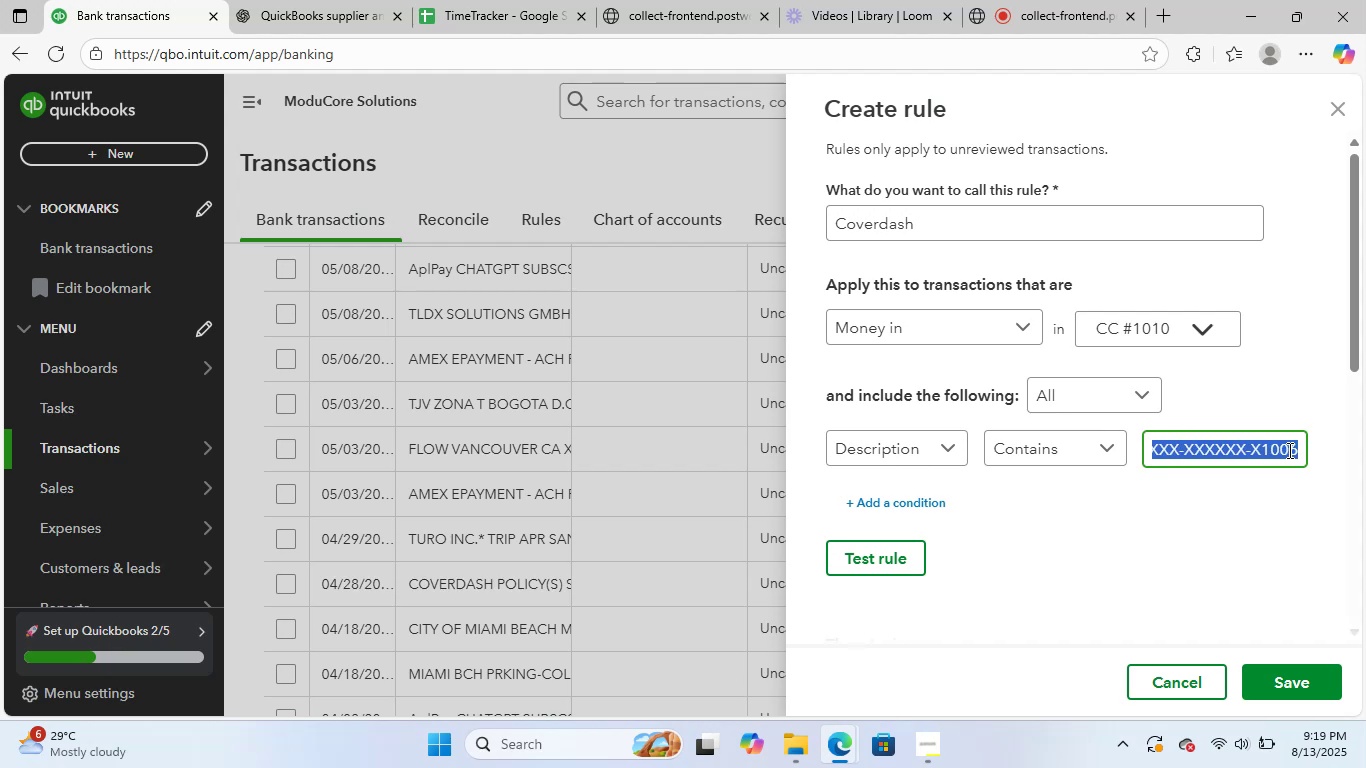 
key(Shift+ArrowRight)
 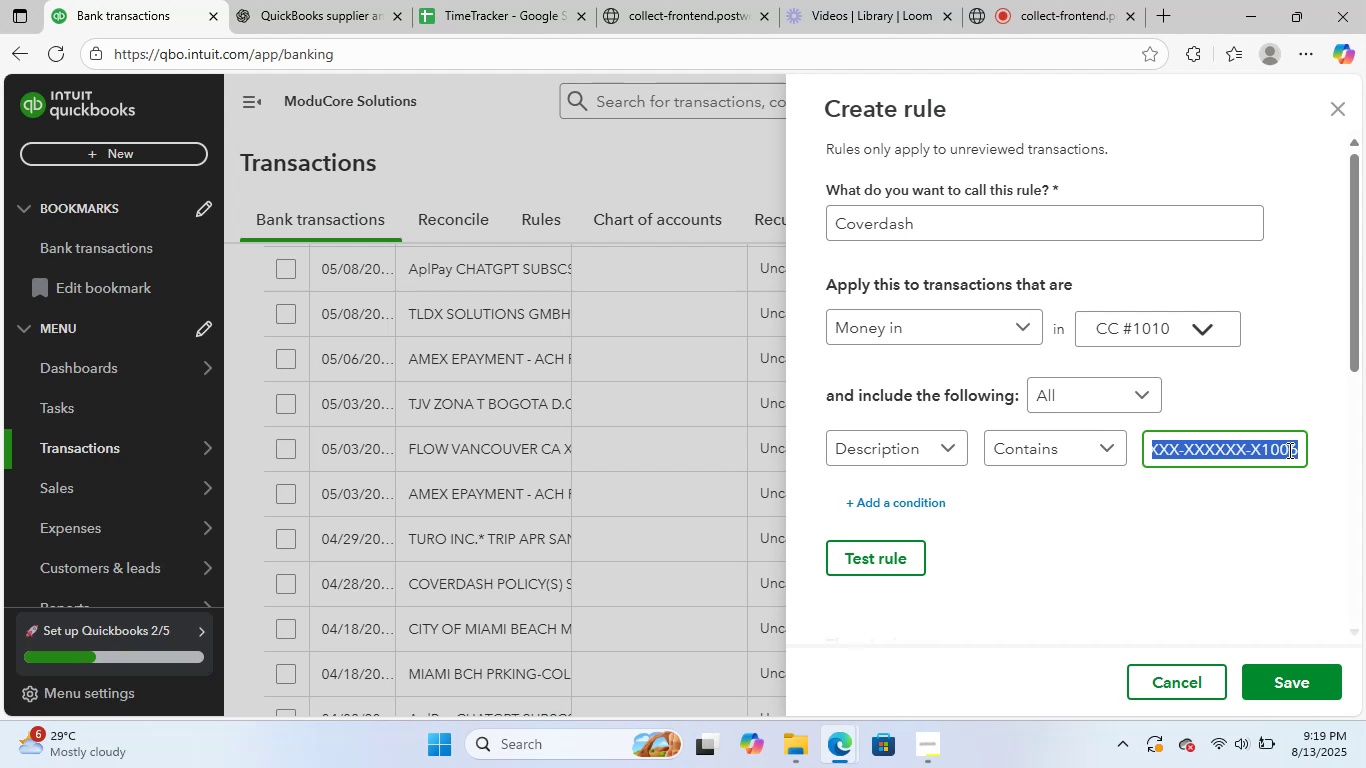 
key(Shift+ArrowRight)
 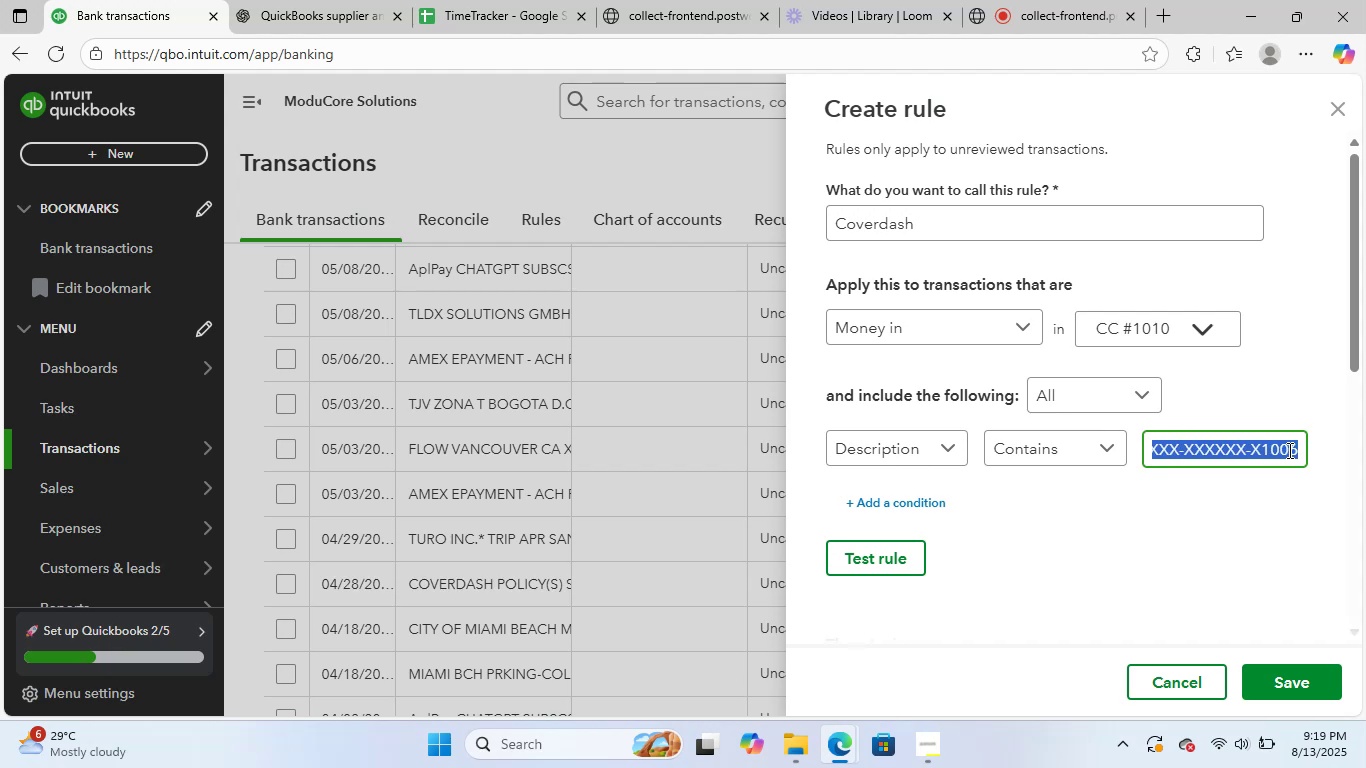 
key(Shift+ArrowRight)
 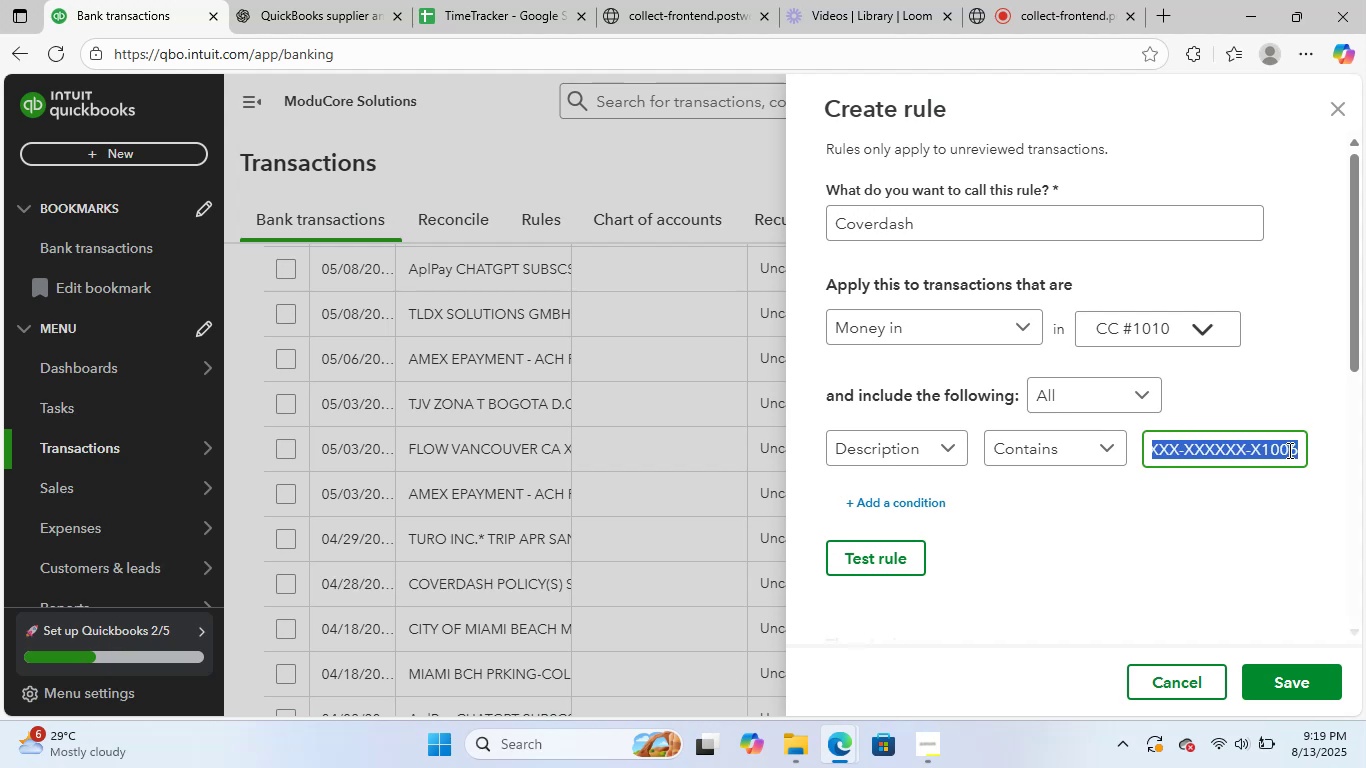 
key(Backspace)
 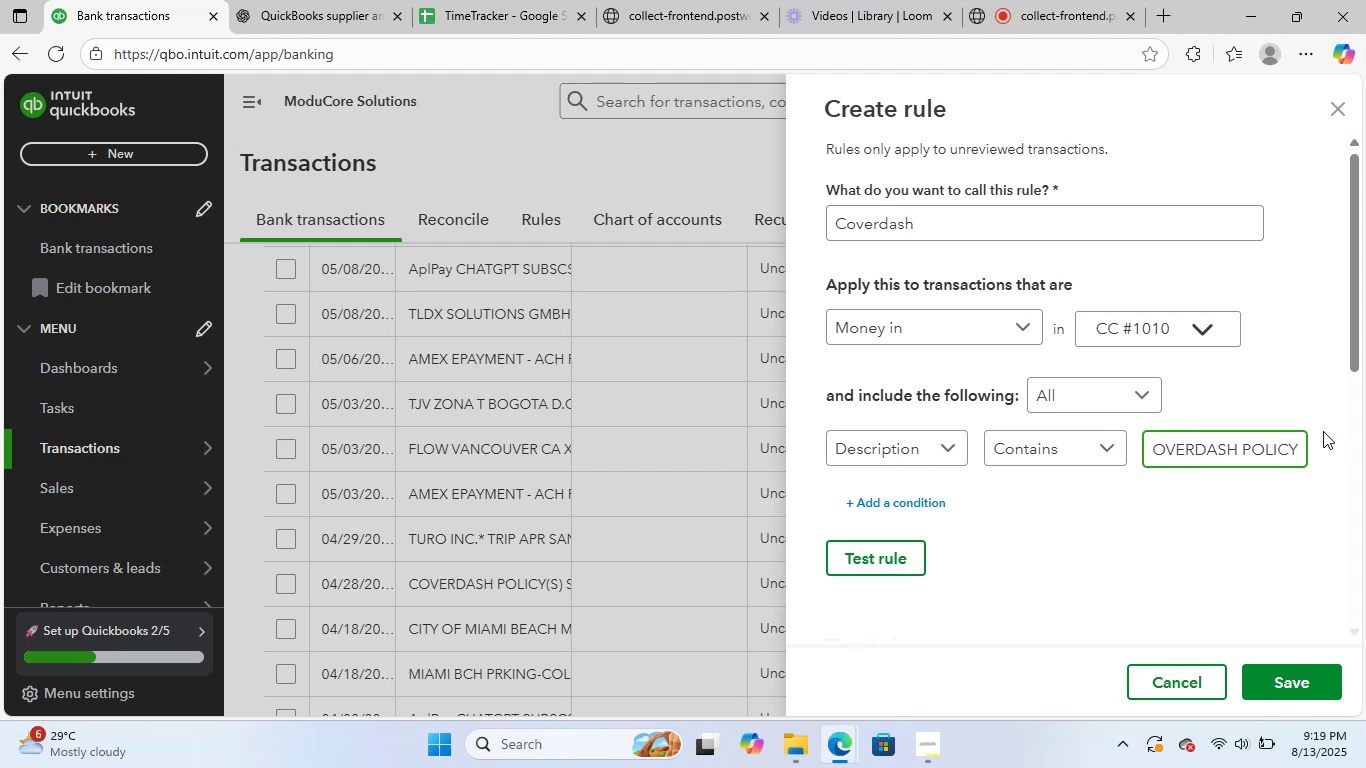 
scroll: coordinate [1196, 464], scroll_direction: down, amount: 5.0
 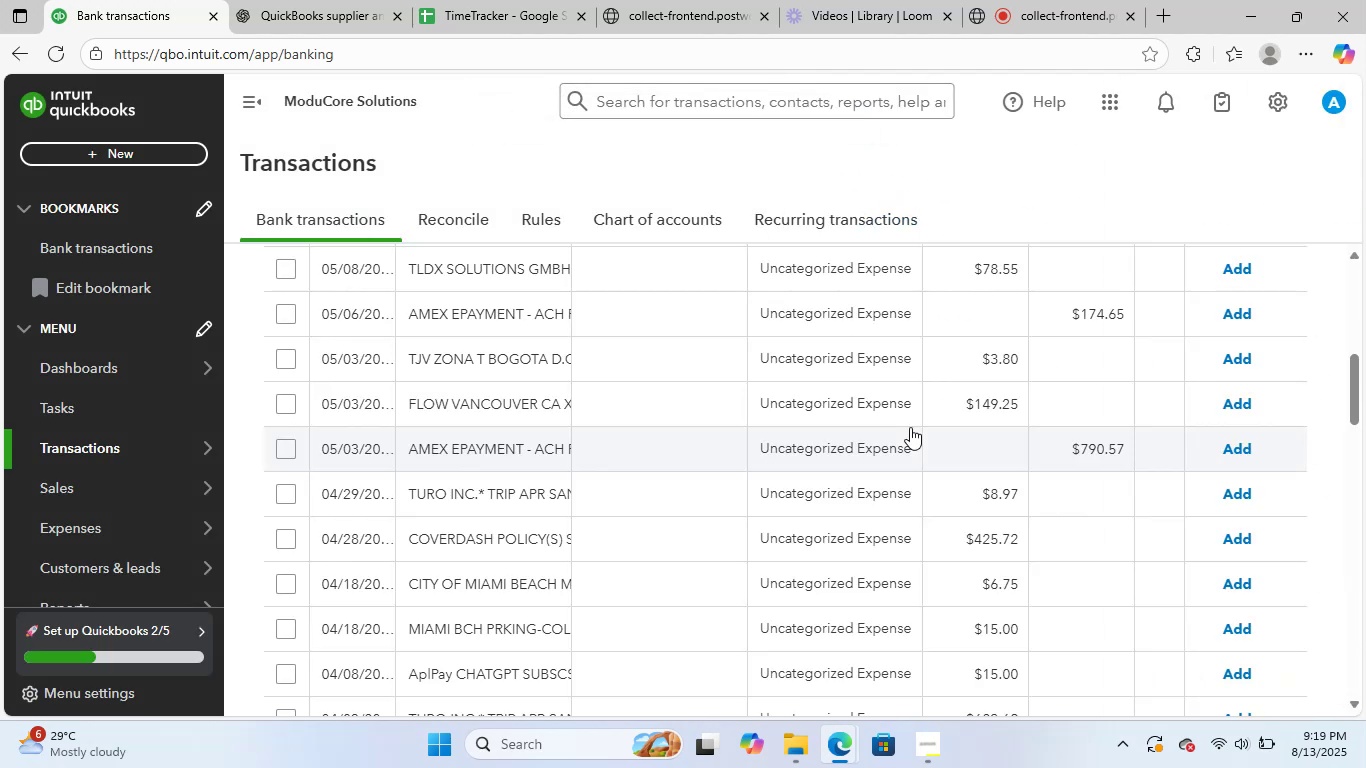 
wait(6.36)
 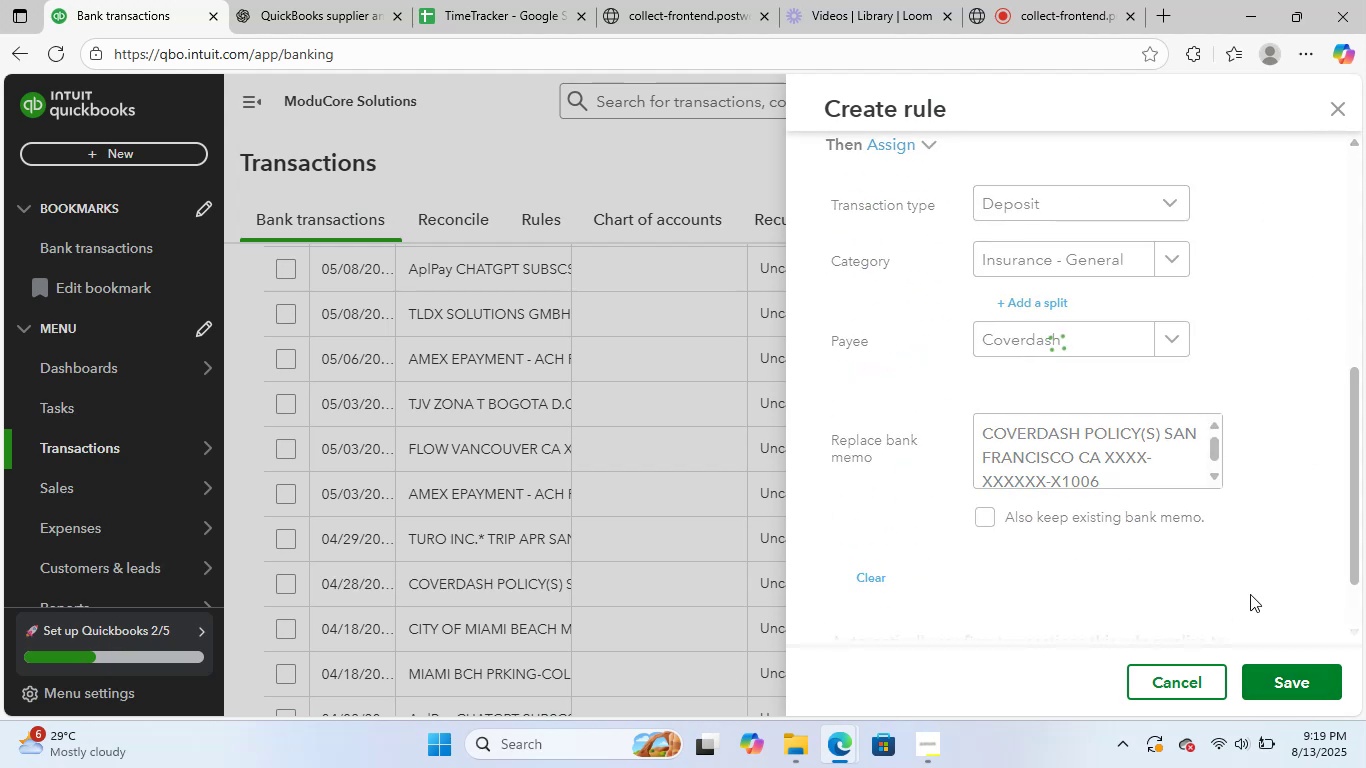 
scroll: coordinate [661, 483], scroll_direction: up, amount: 2.0
 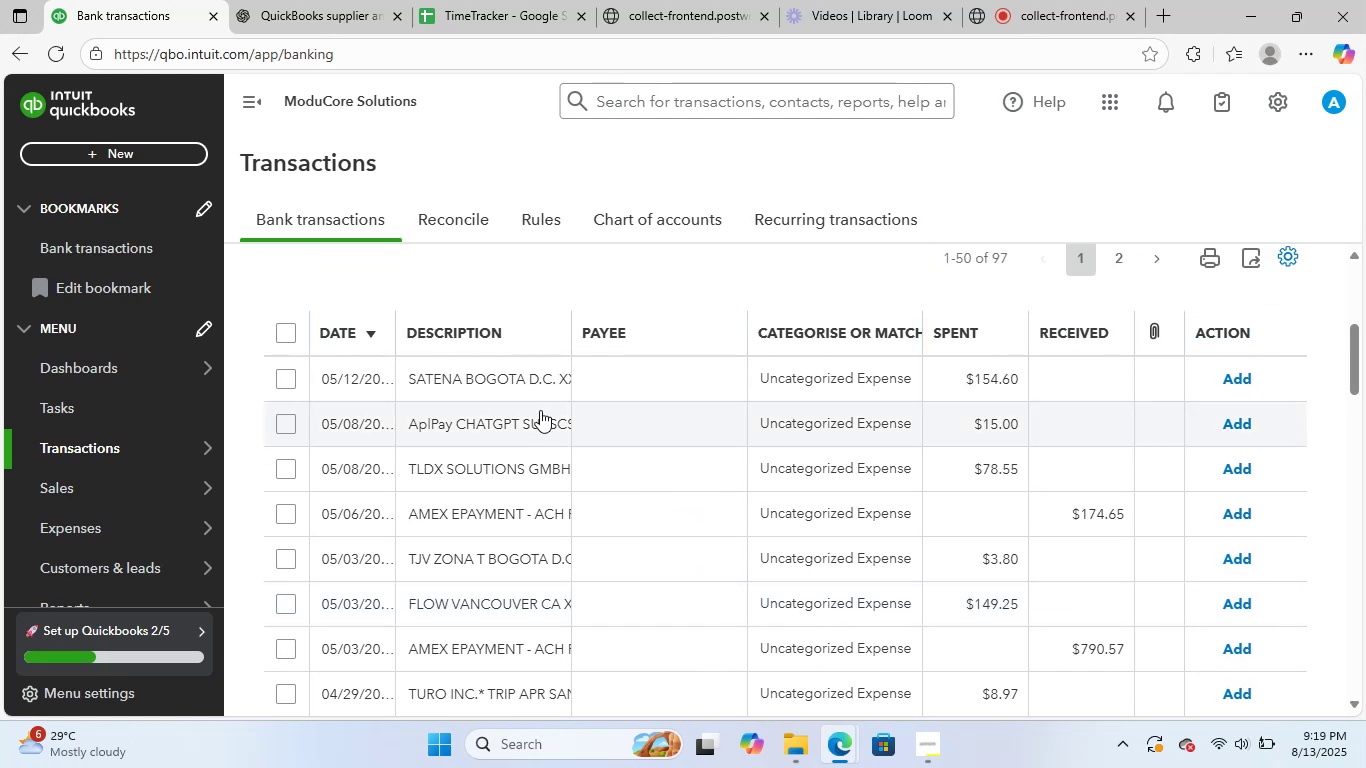 
left_click([501, 377])
 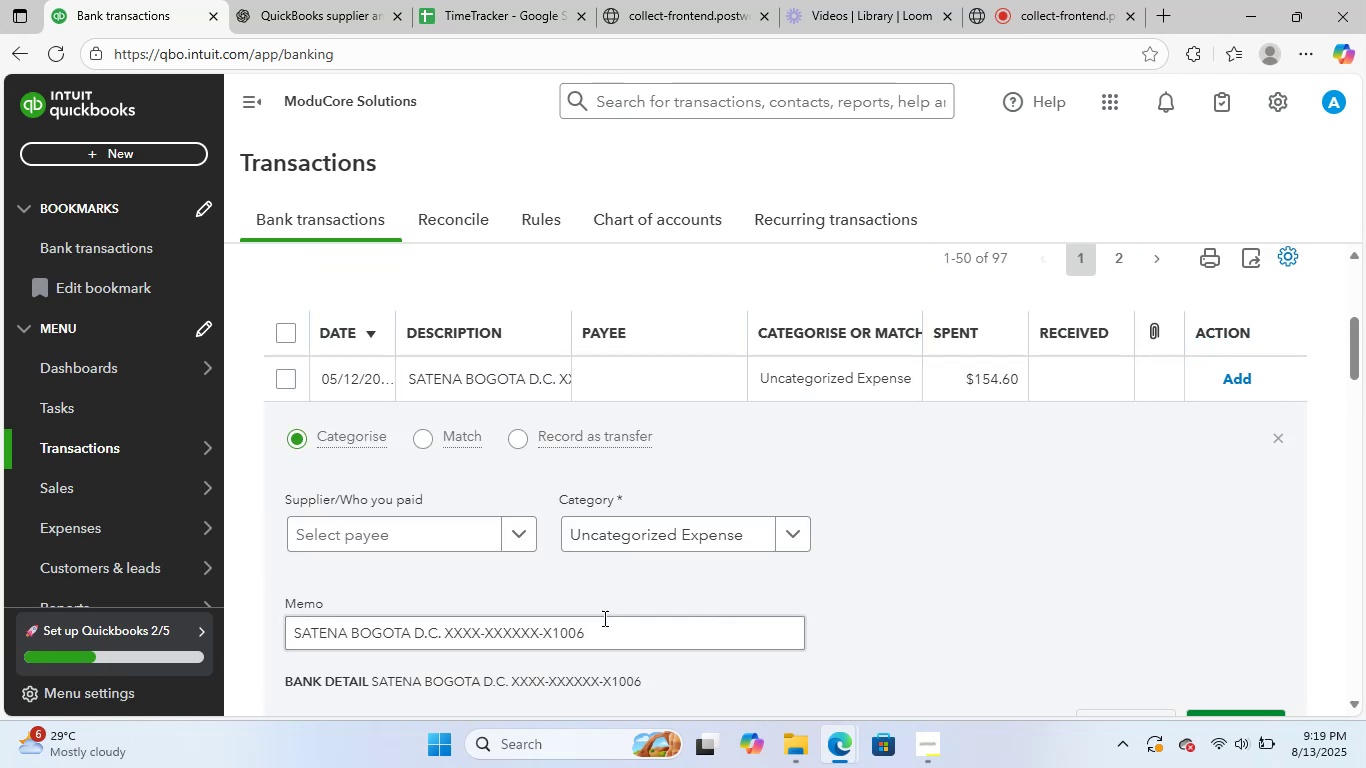 
left_click_drag(start_coordinate=[616, 634], to_coordinate=[129, 605])
 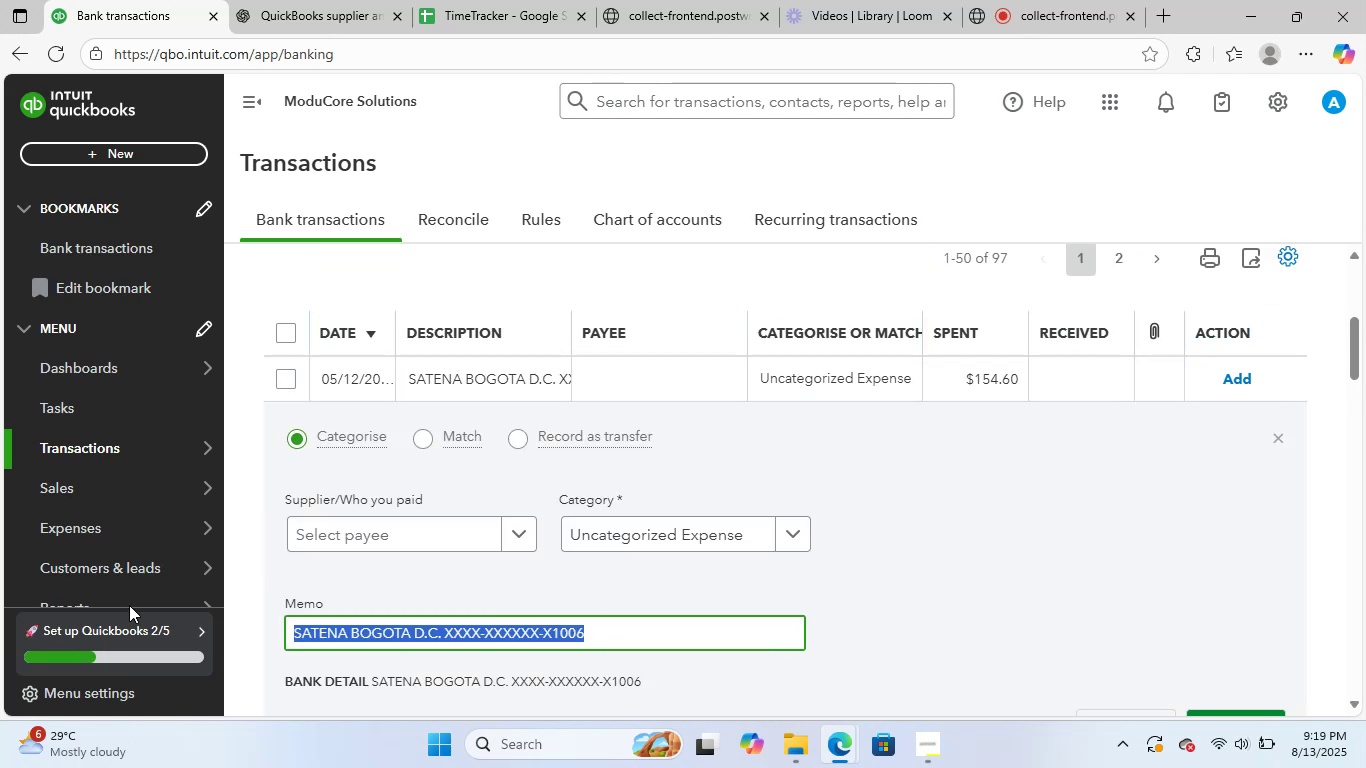 
key(Control+C)
 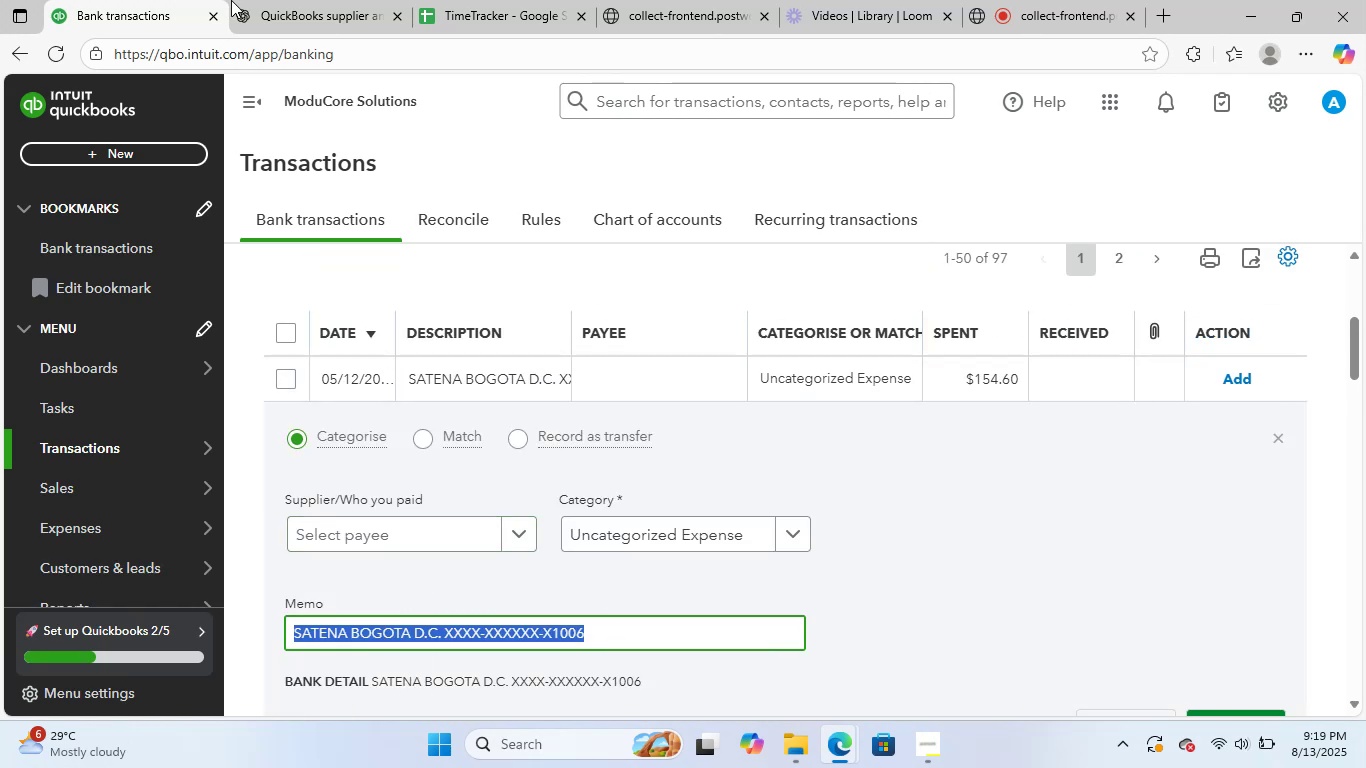 
left_click([303, 0])
 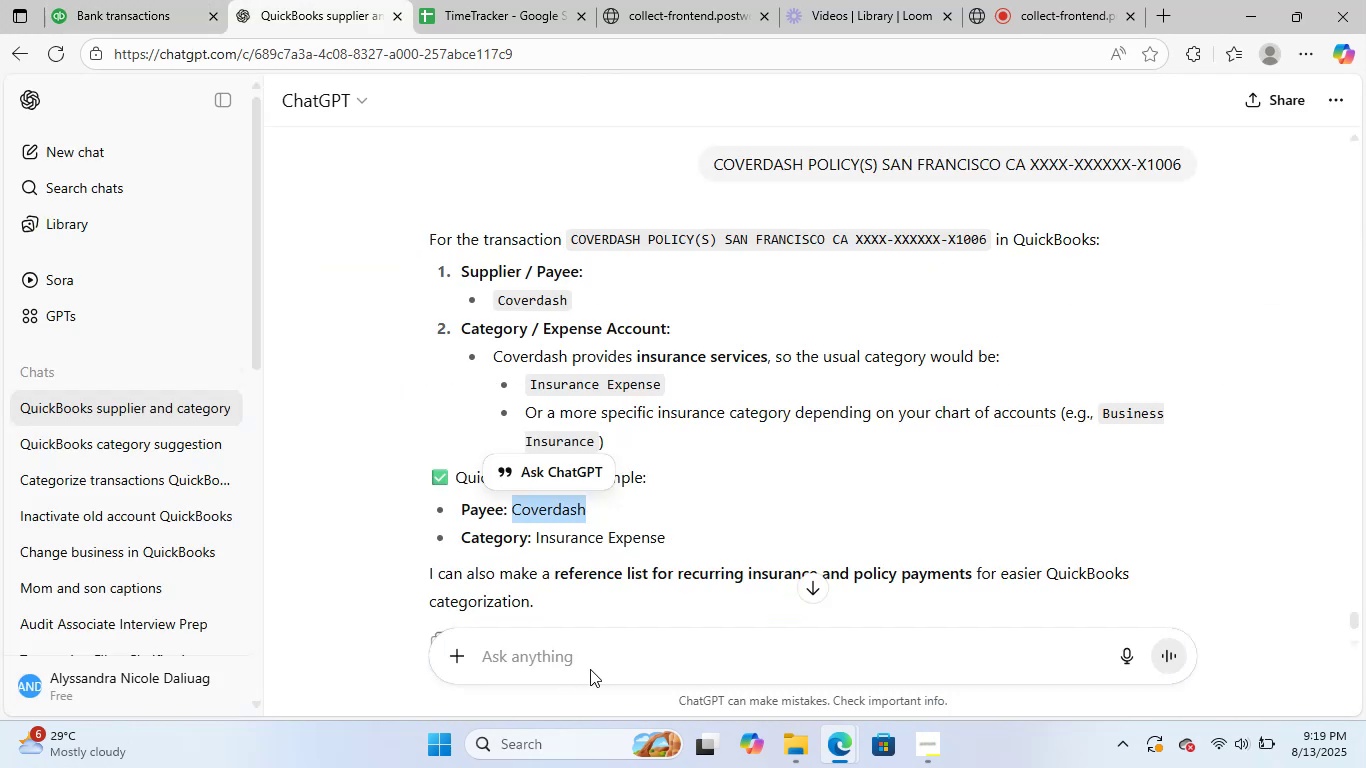 
left_click([606, 652])
 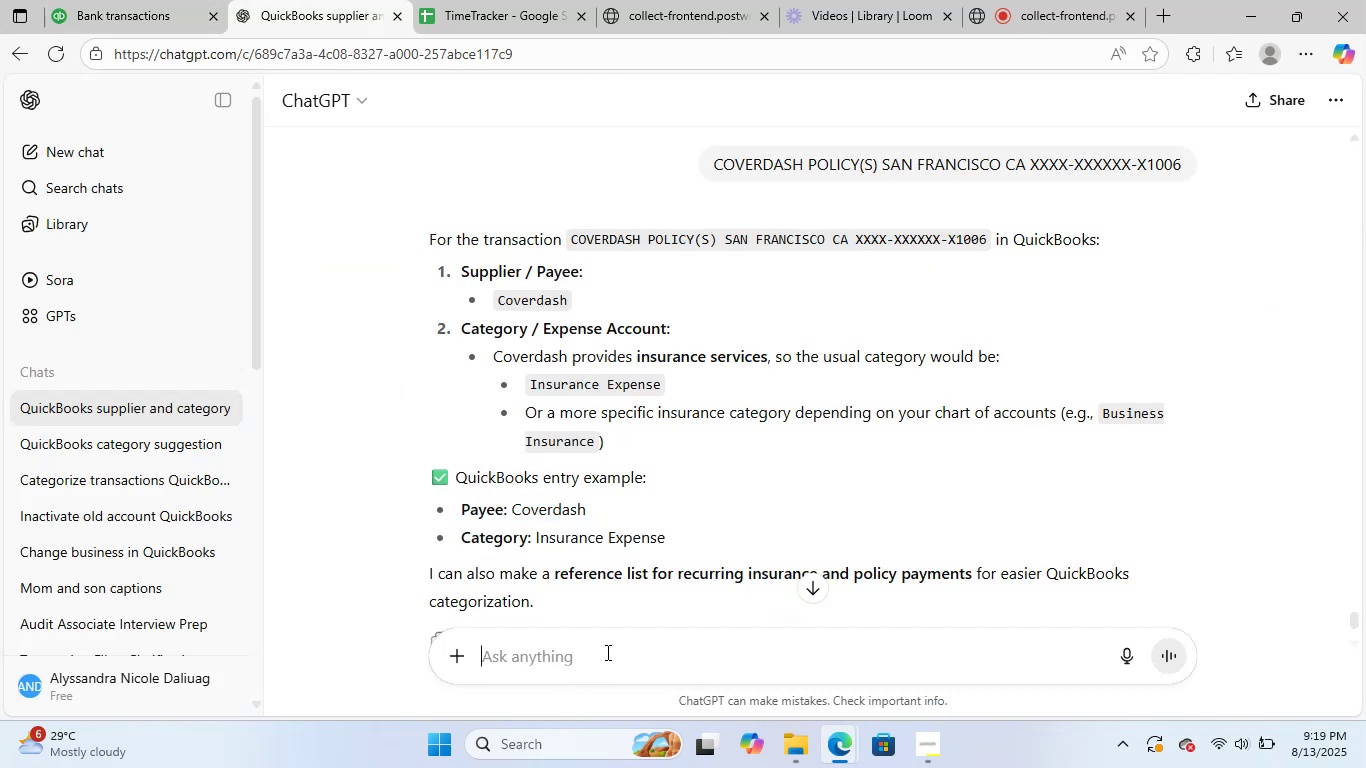 
key(Control+ControlLeft)
 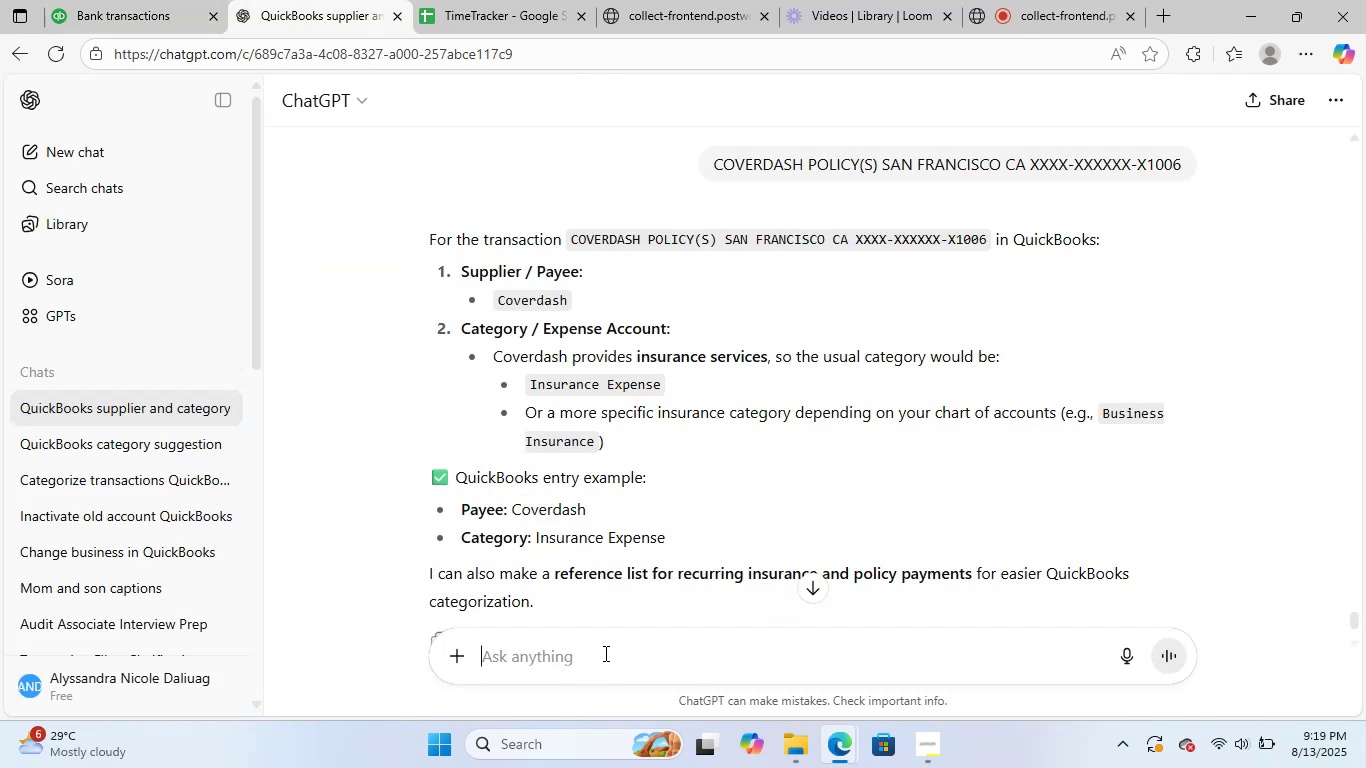 
key(Control+V)
 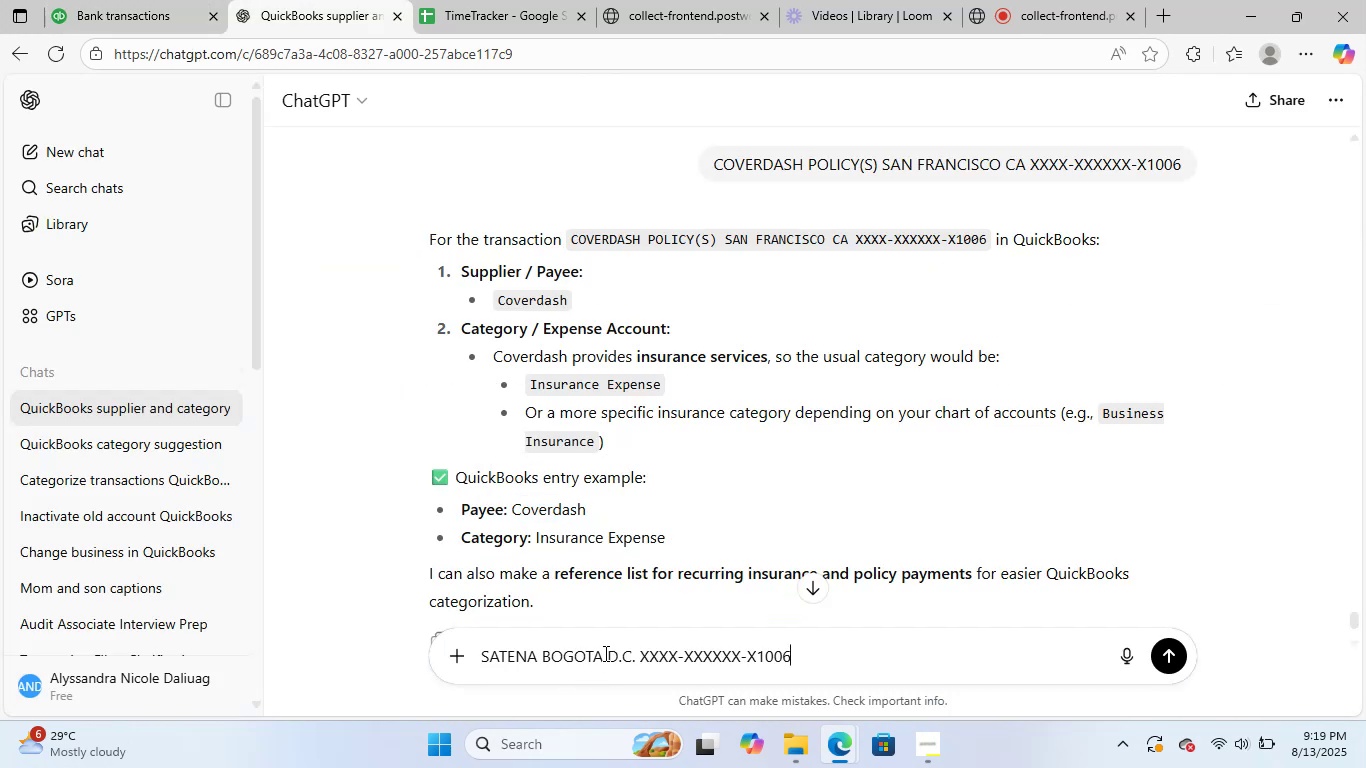 
key(NumpadEnter)
 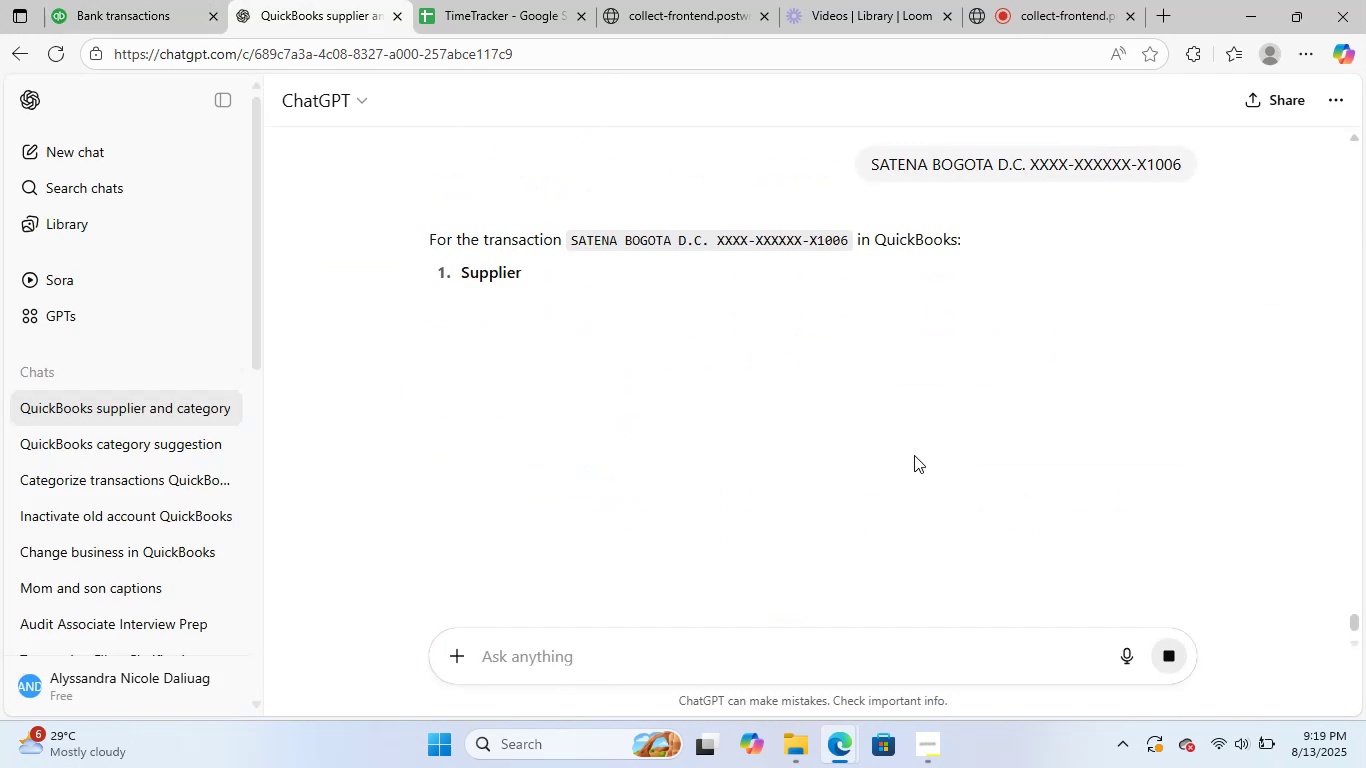 
wait(8.02)
 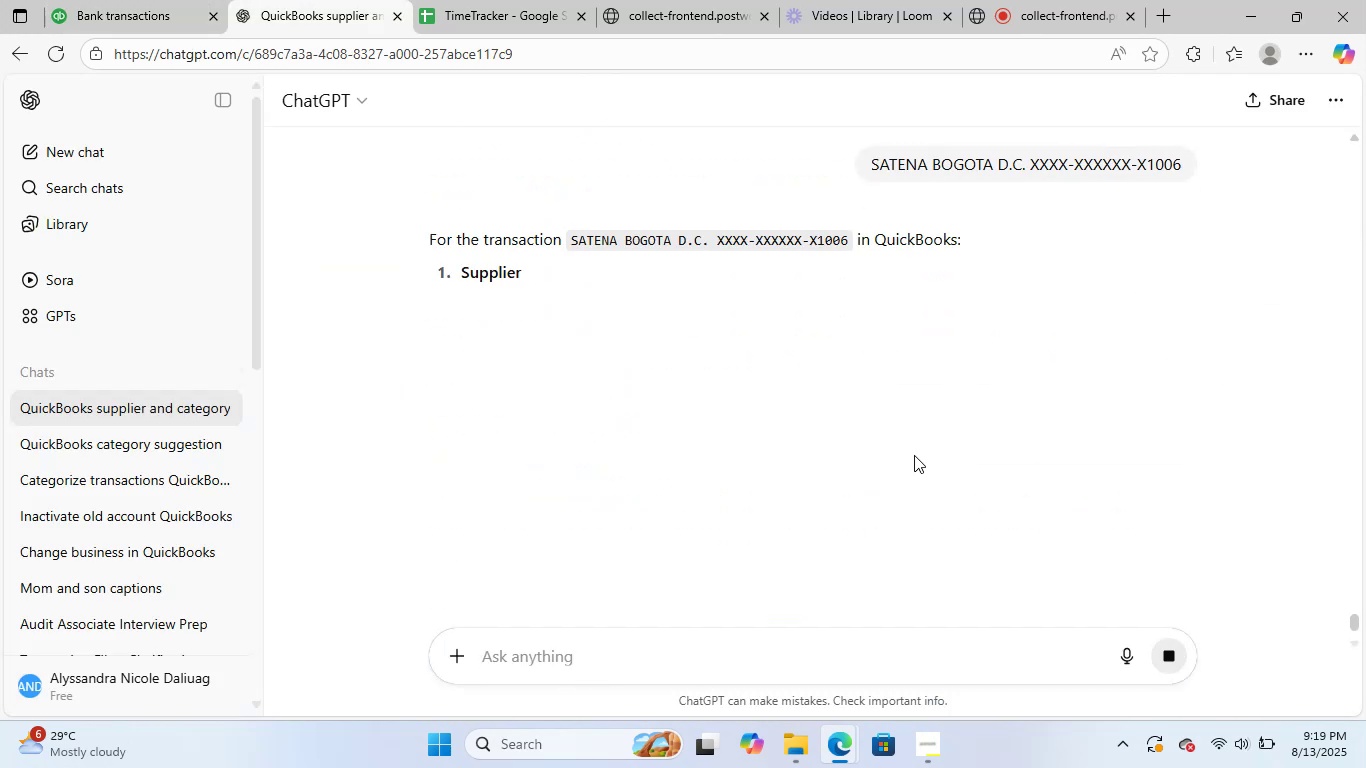 
left_click_drag(start_coordinate=[558, 482], to_coordinate=[515, 491])
 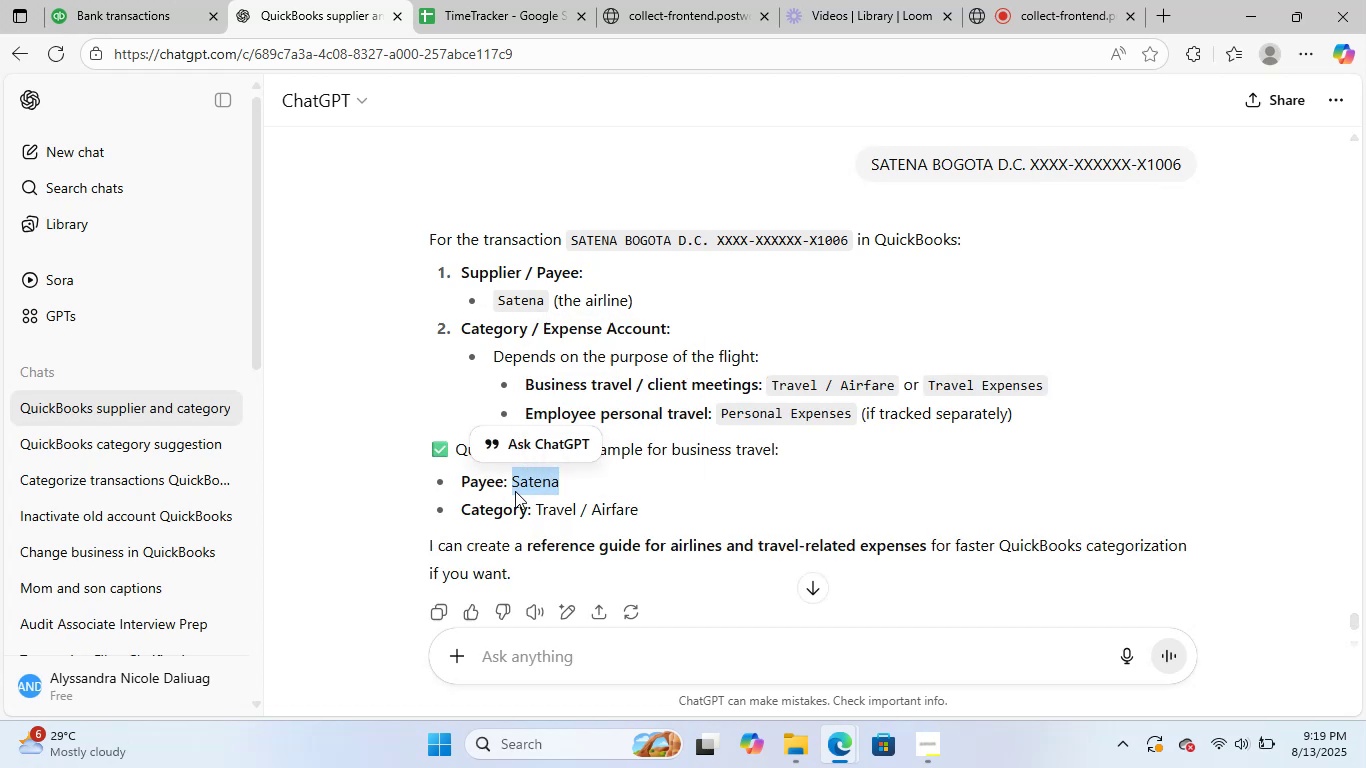 
key(Control+C)
 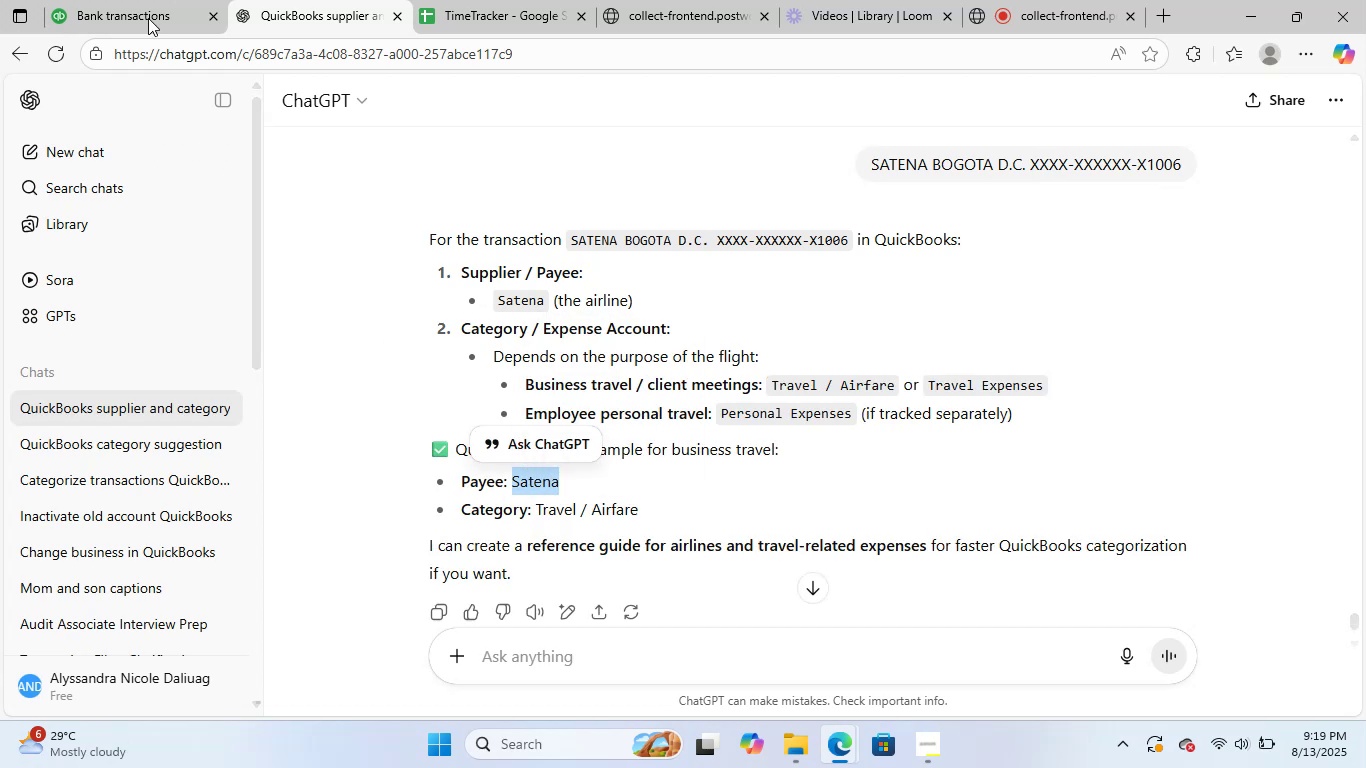 
left_click([114, 0])
 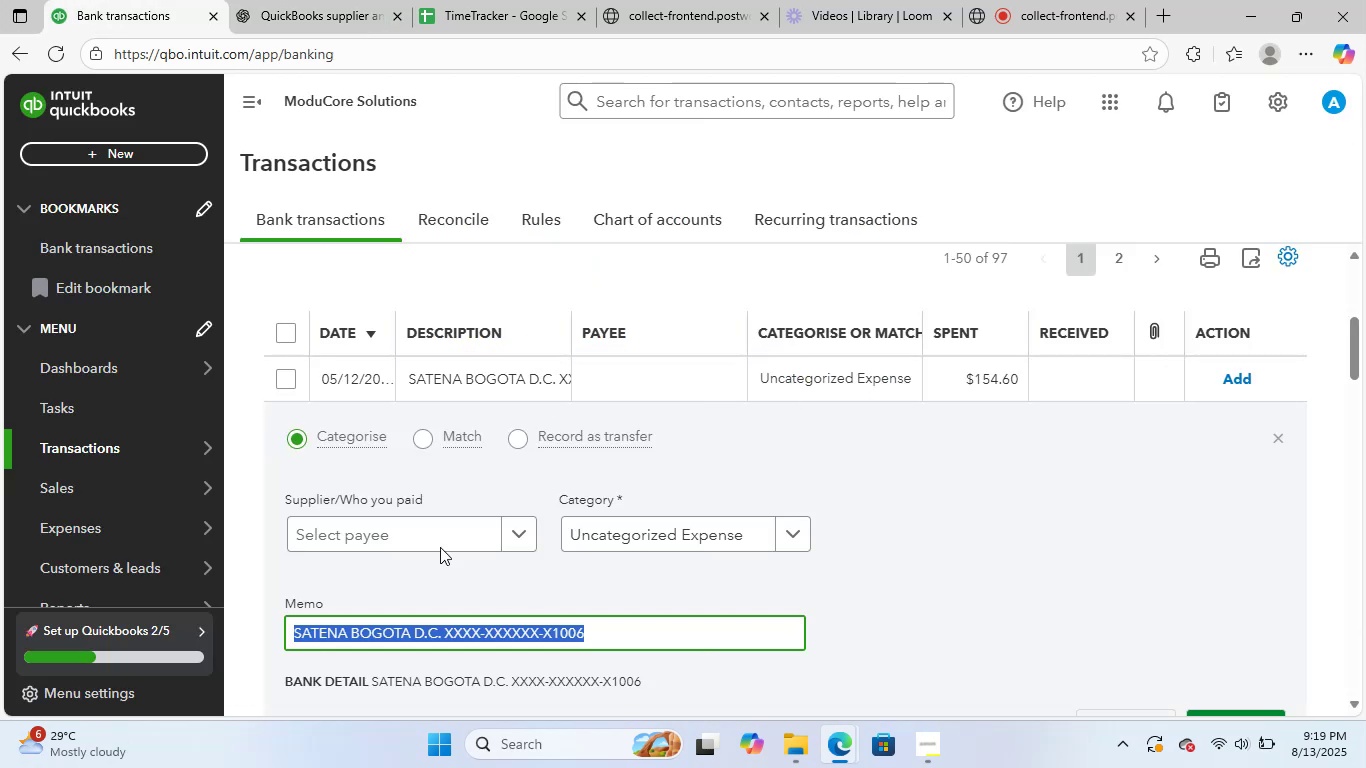 
left_click([436, 523])
 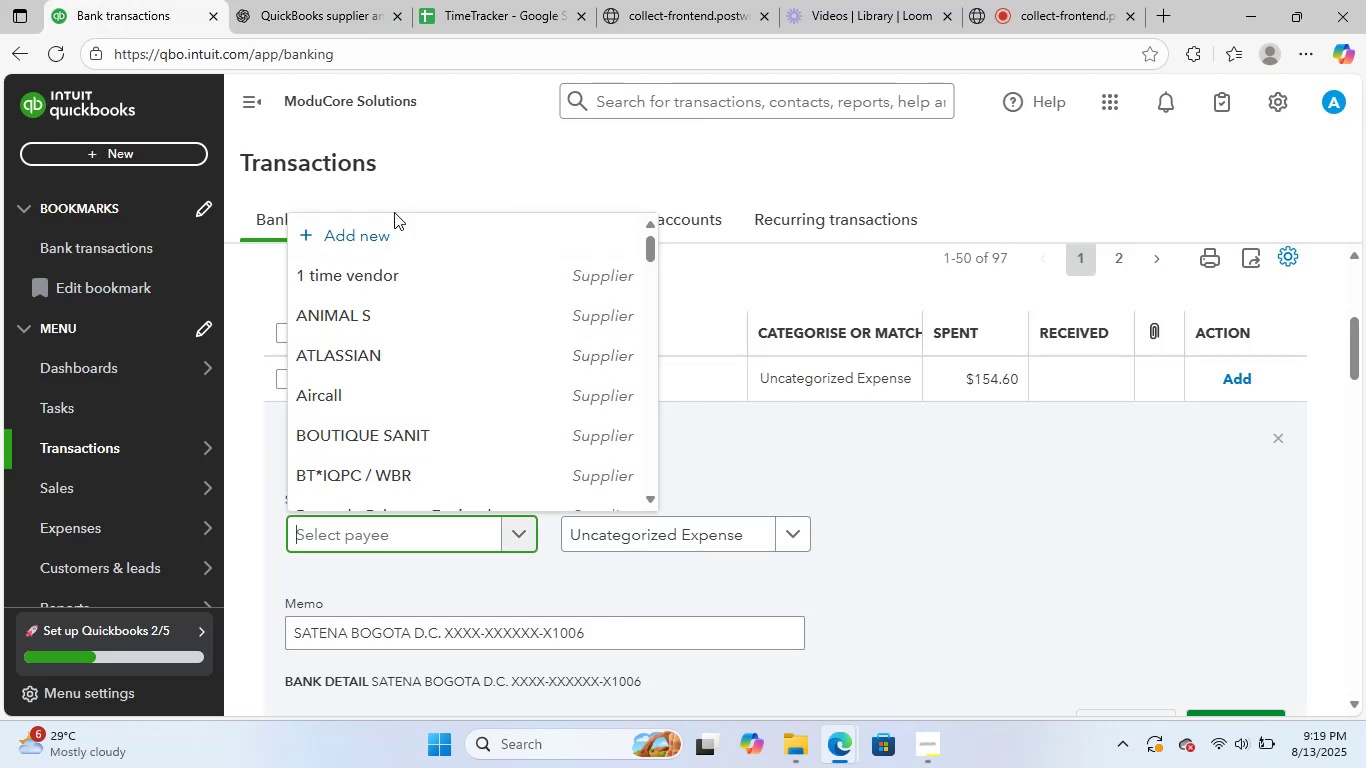 
left_click([394, 224])
 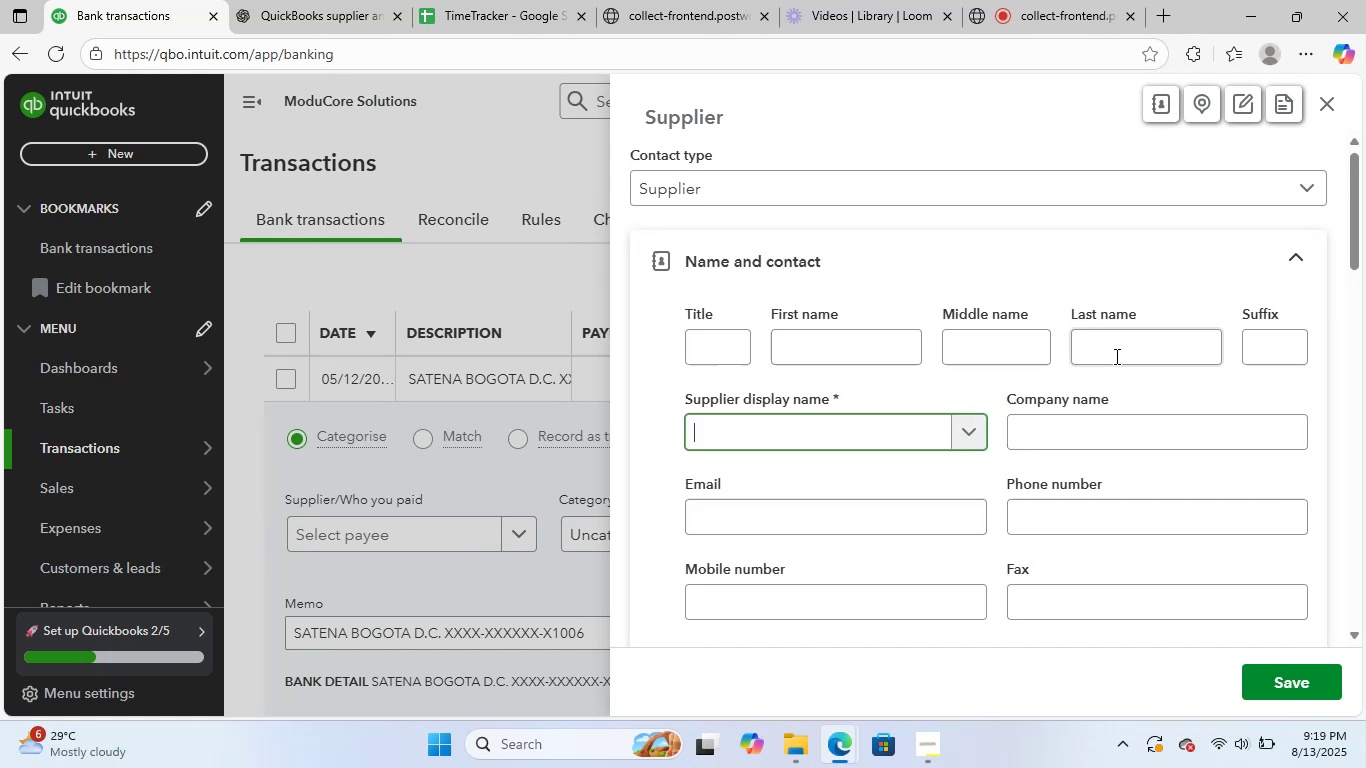 
key(Control+V)
 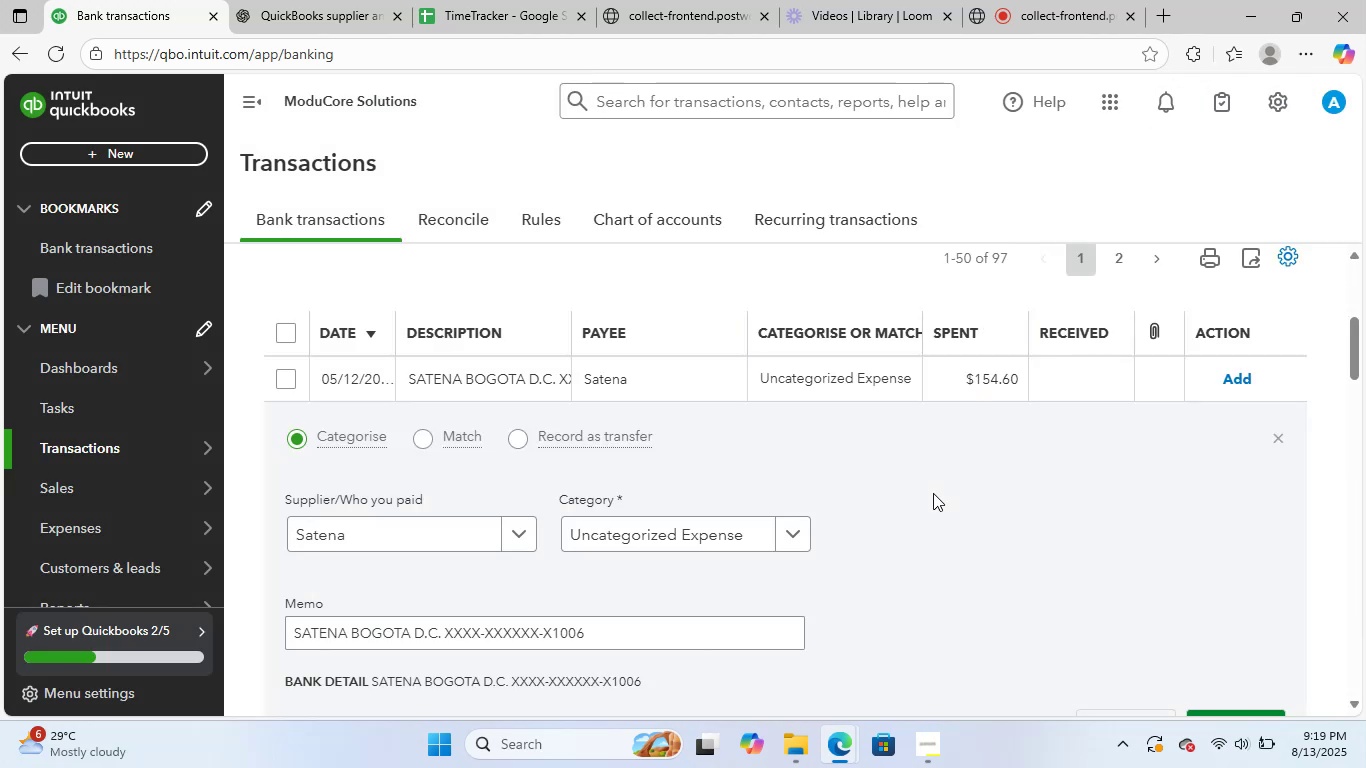 
left_click([591, 527])
 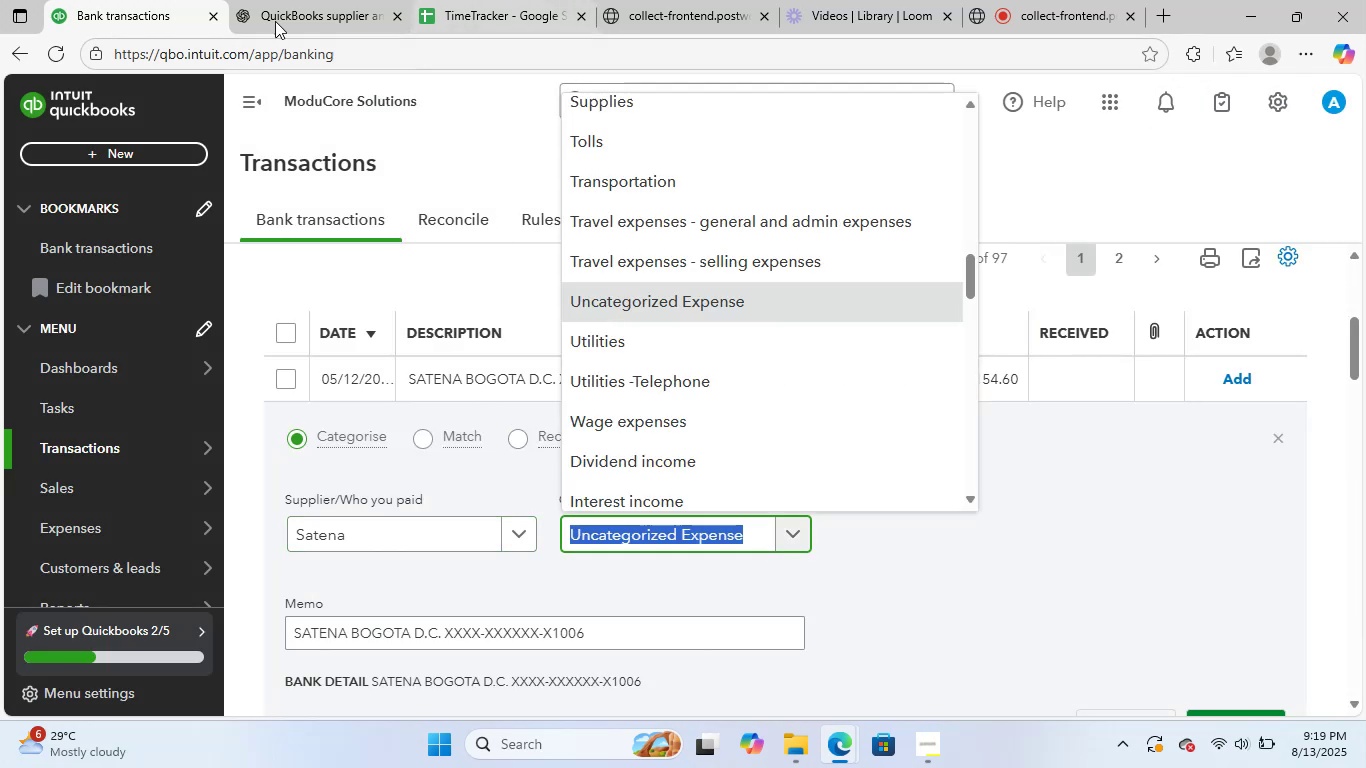 
left_click([286, 0])
 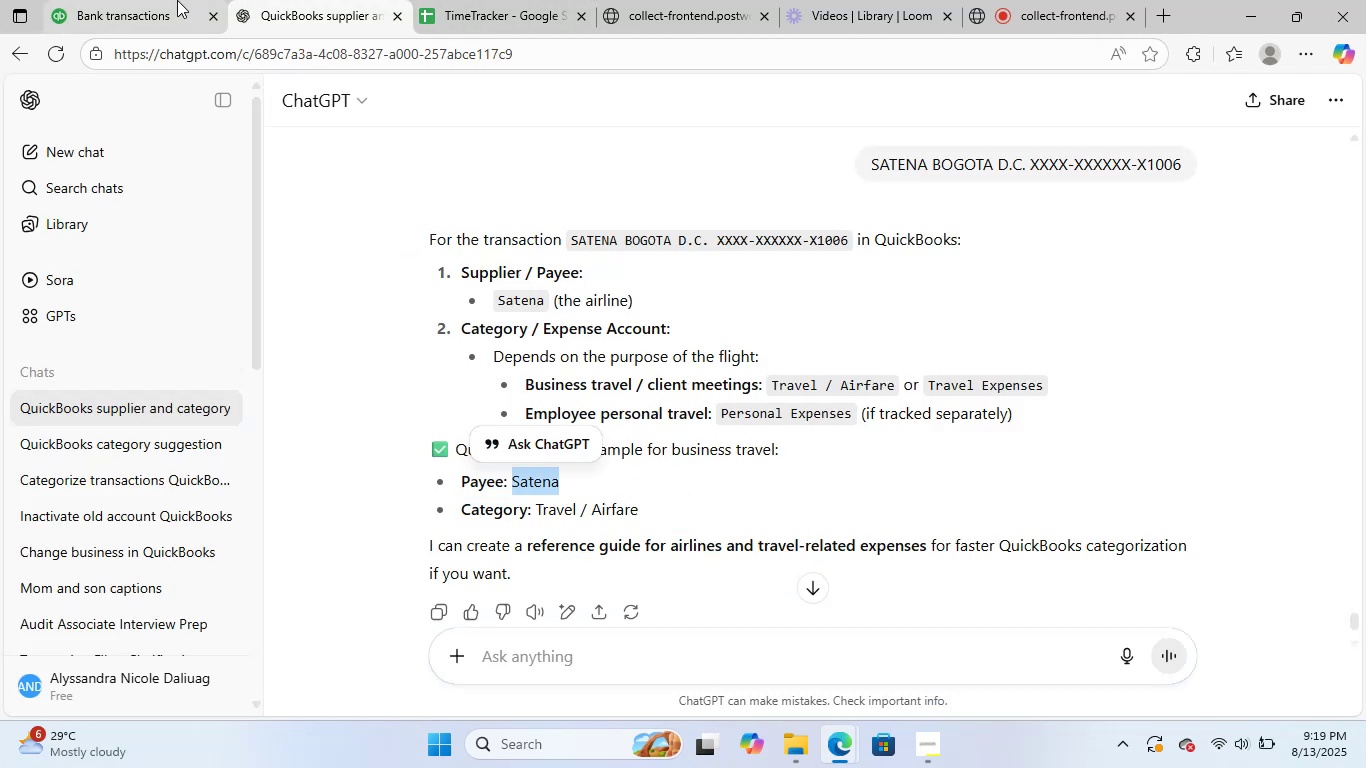 
left_click([177, 0])
 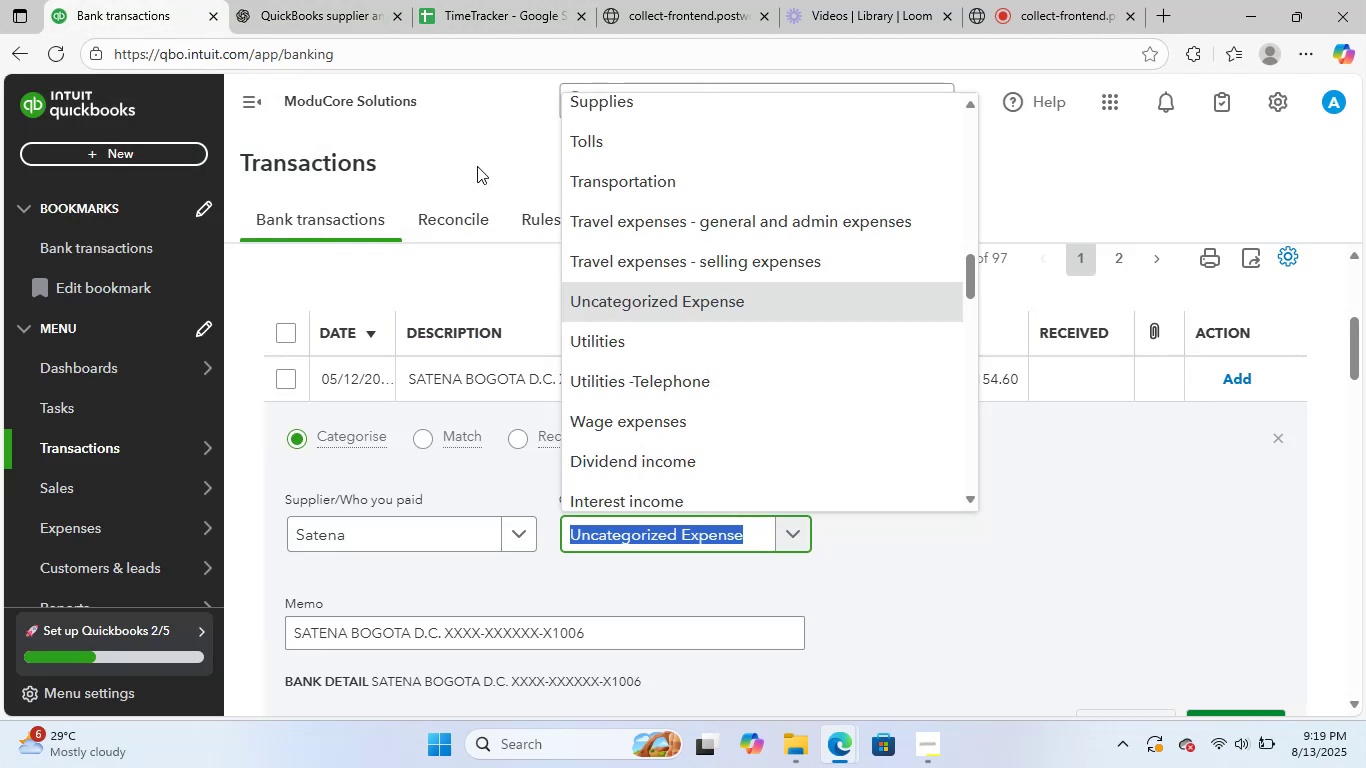 
scroll: coordinate [751, 482], scroll_direction: up, amount: 4.0
 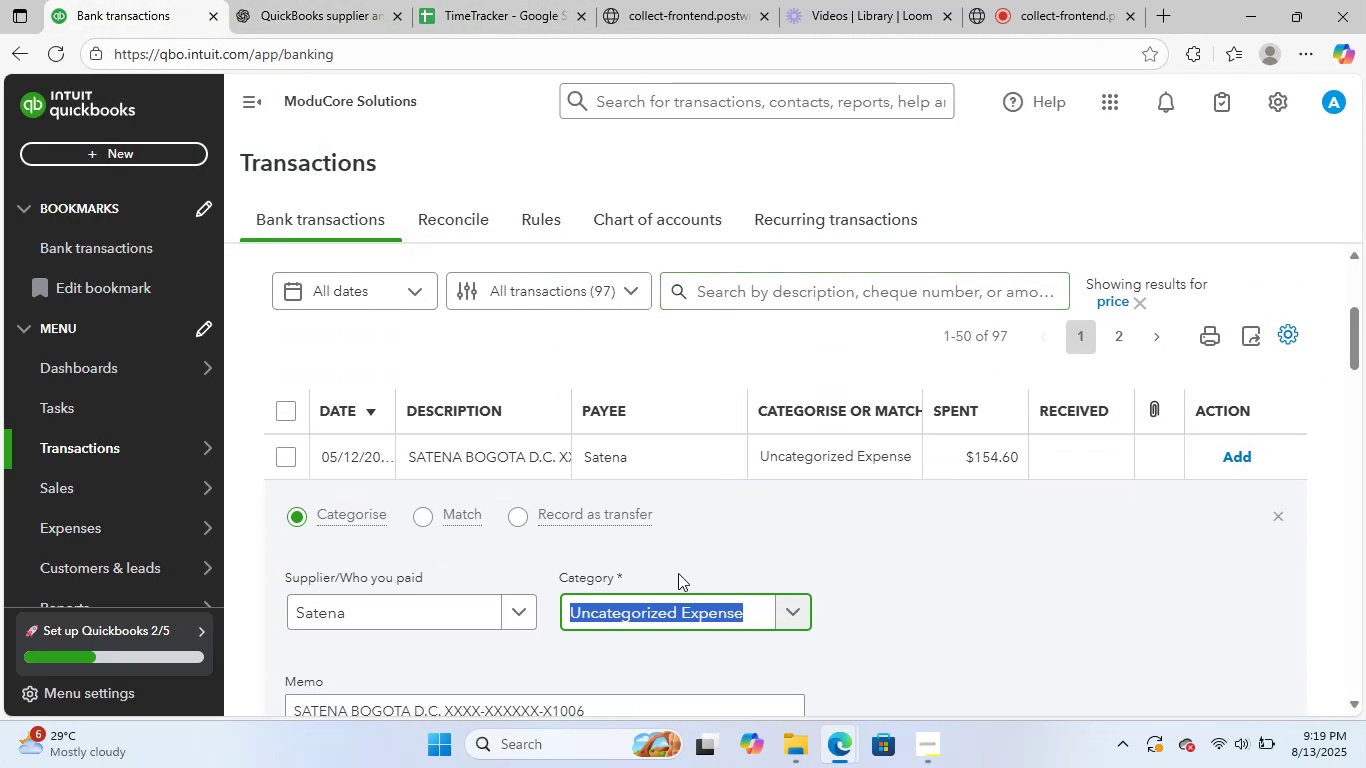 
scroll: coordinate [737, 627], scroll_direction: down, amount: 2.0
 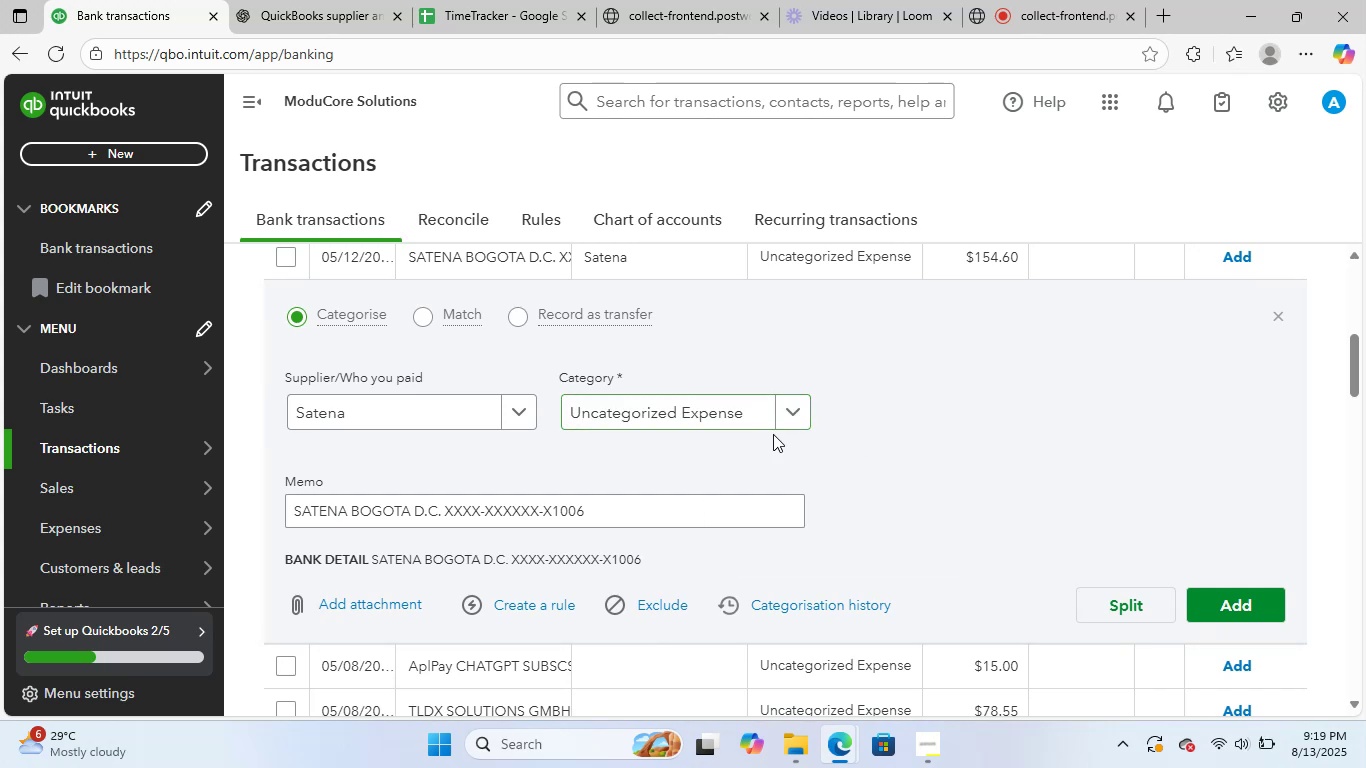 
double_click([719, 411])
 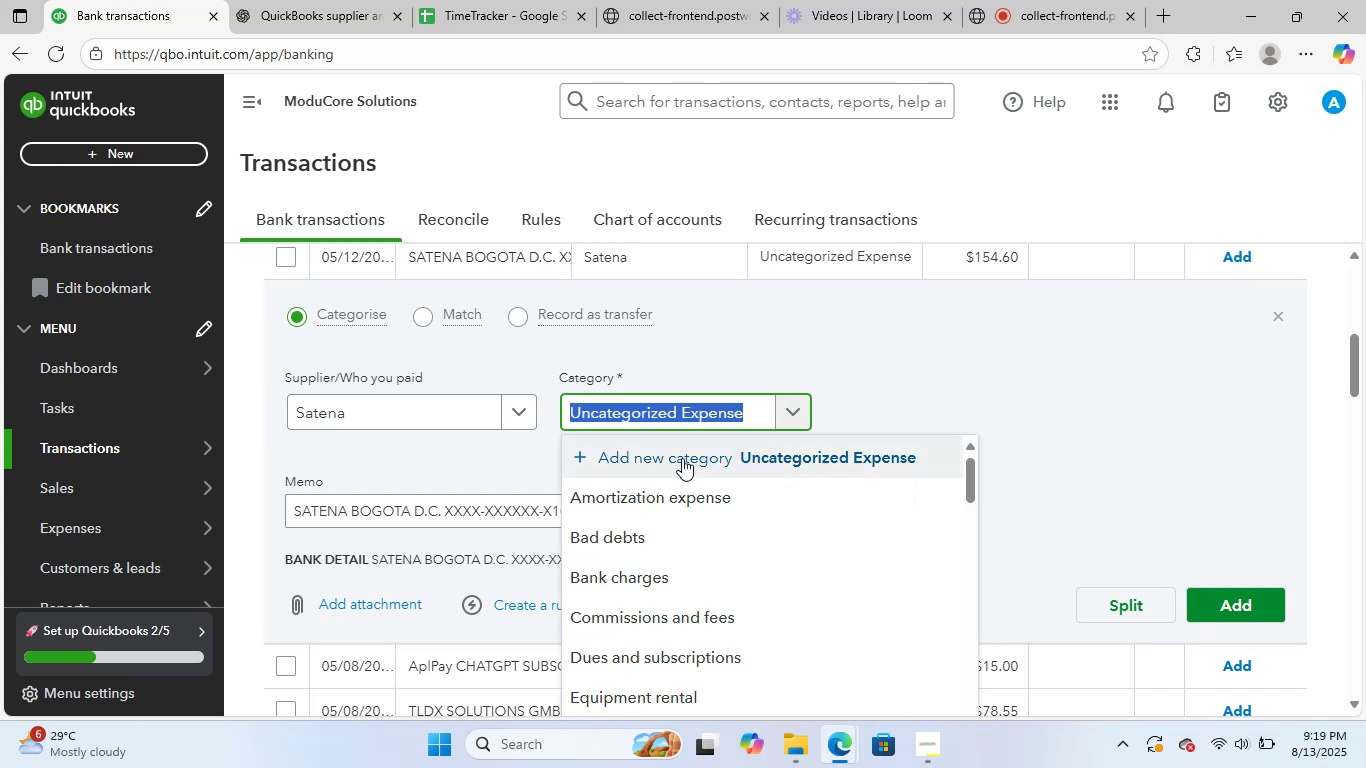 
left_click([641, 459])
 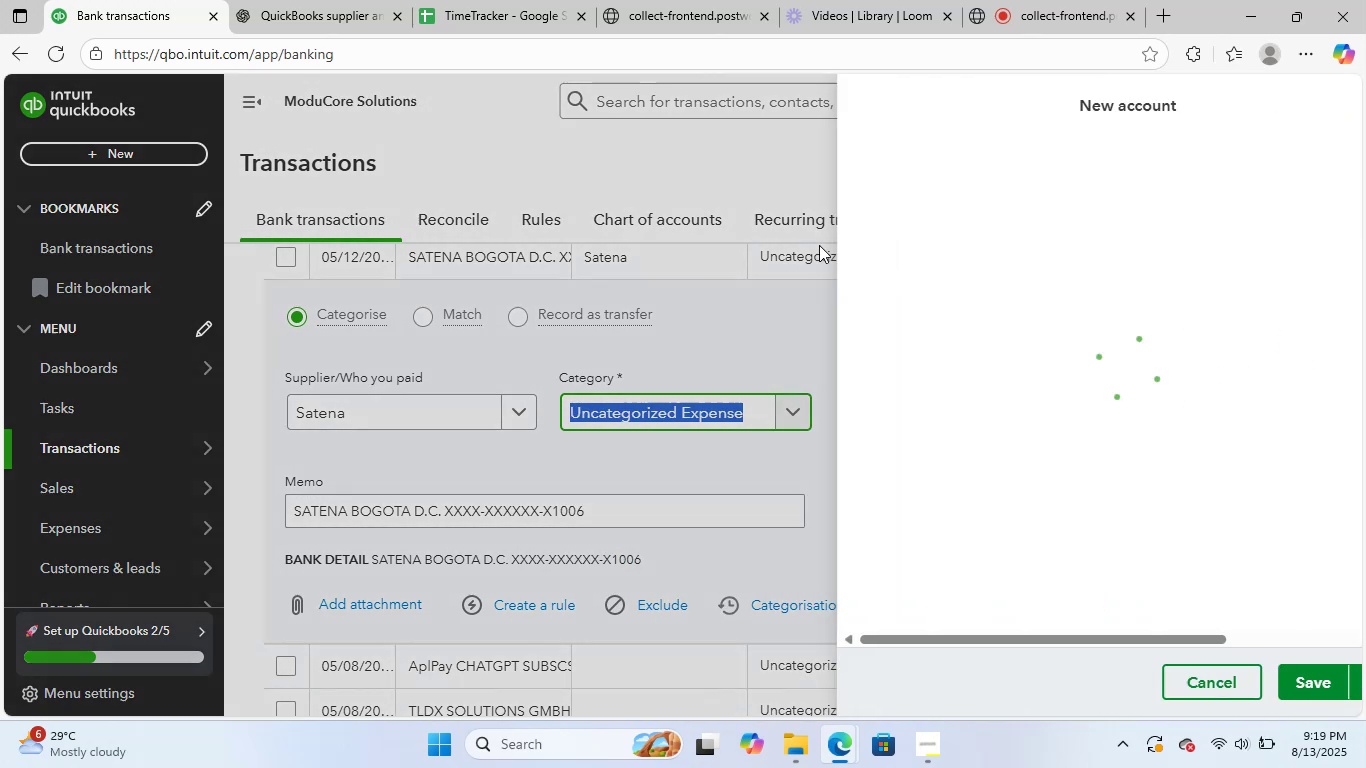 
mouse_move([889, 253])
 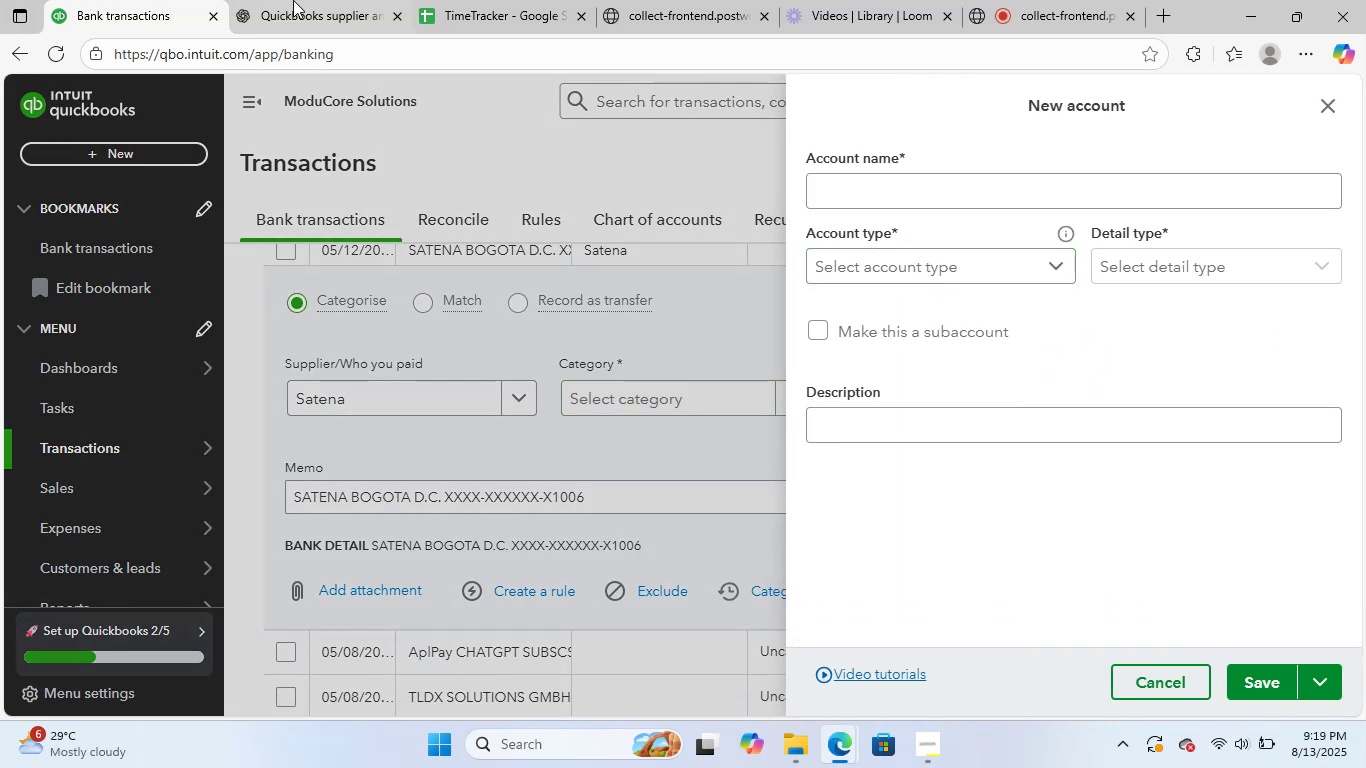 
left_click([293, 0])
 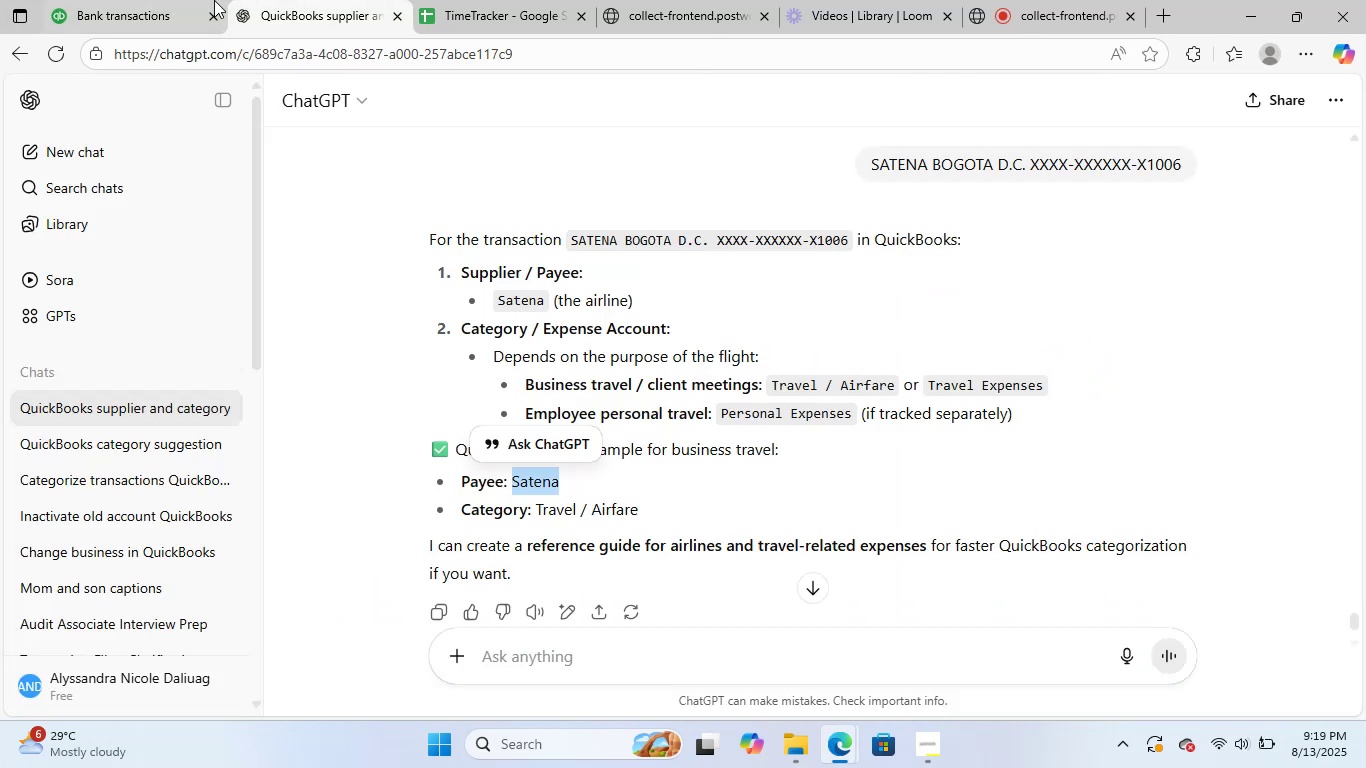 
mouse_move([205, 7])
 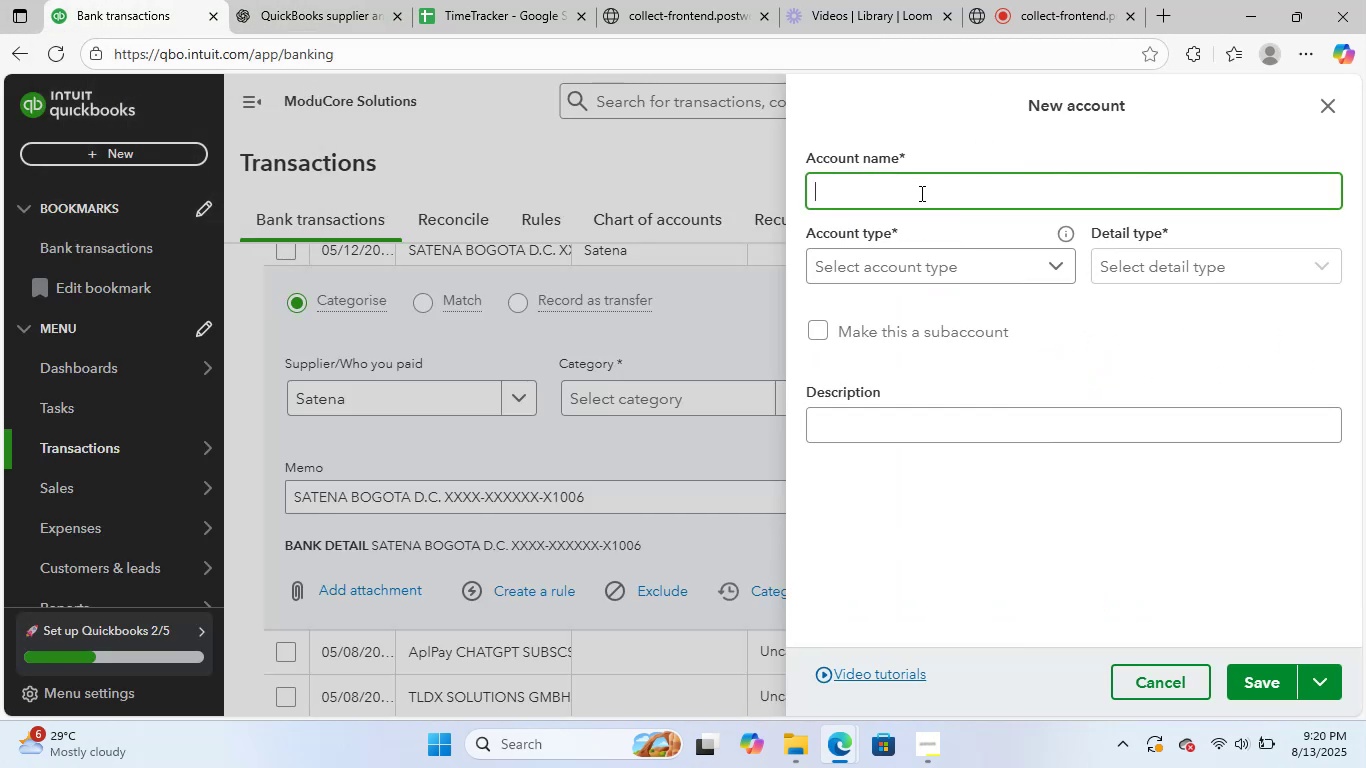 
type(Airaf)
key(Backspace)
key(Backspace)
type(dare)
key(Backspace)
key(Backspace)
key(Backspace)
key(Backspace)
type(fare)
 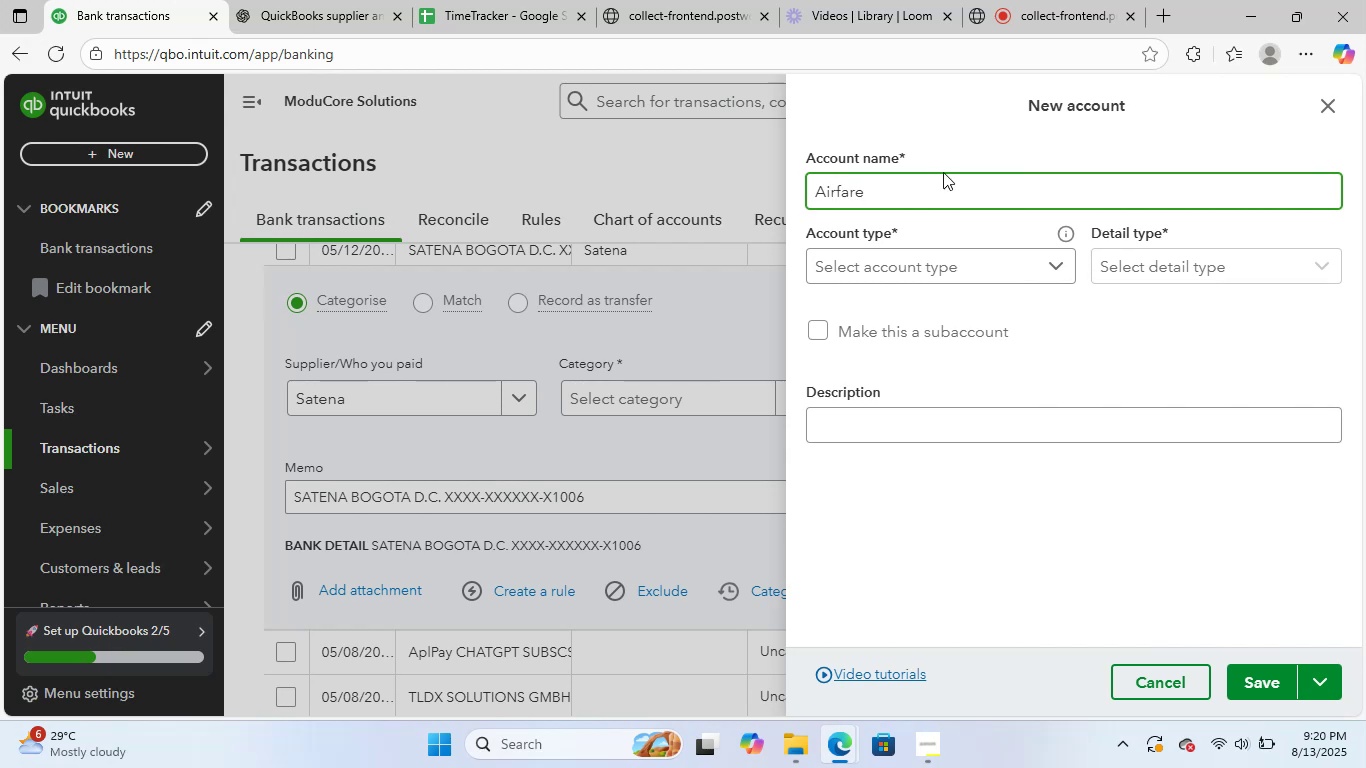 
left_click([915, 254])
 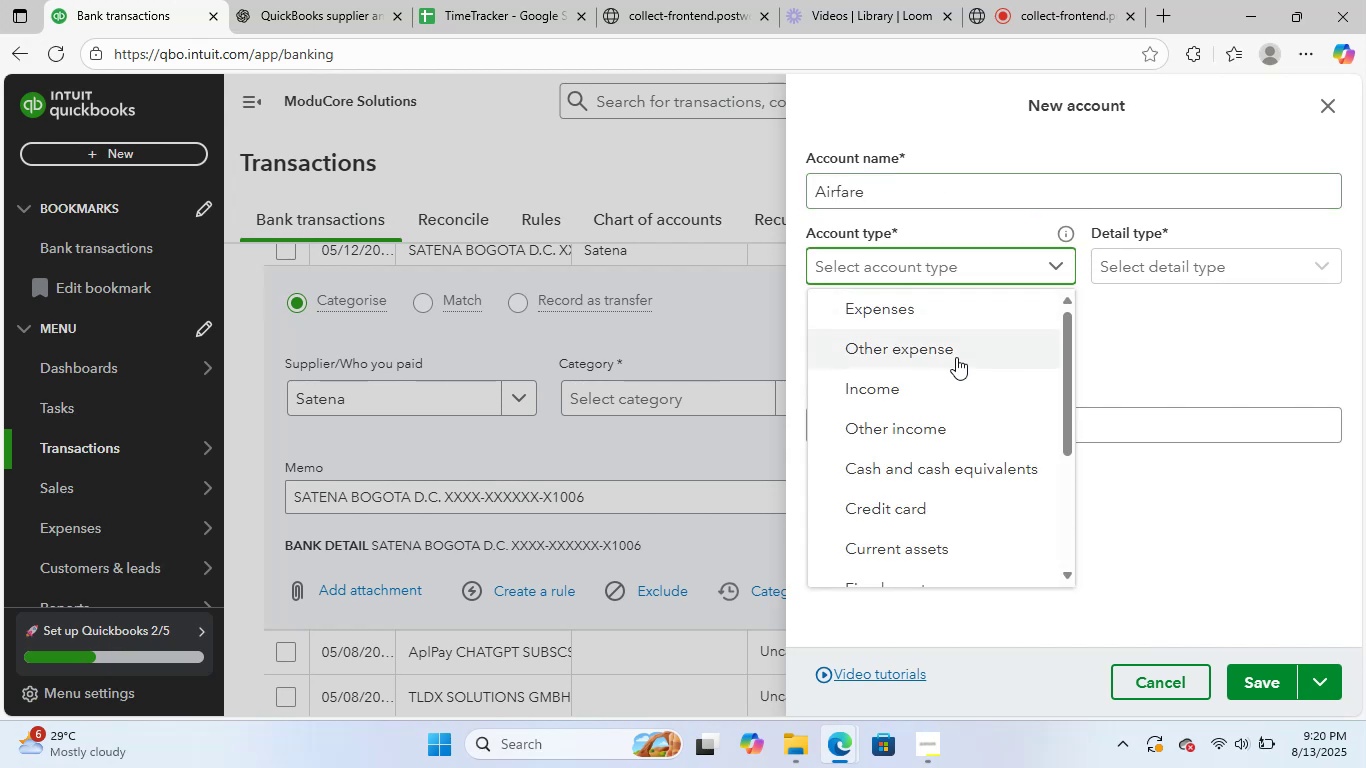 
left_click([957, 357])
 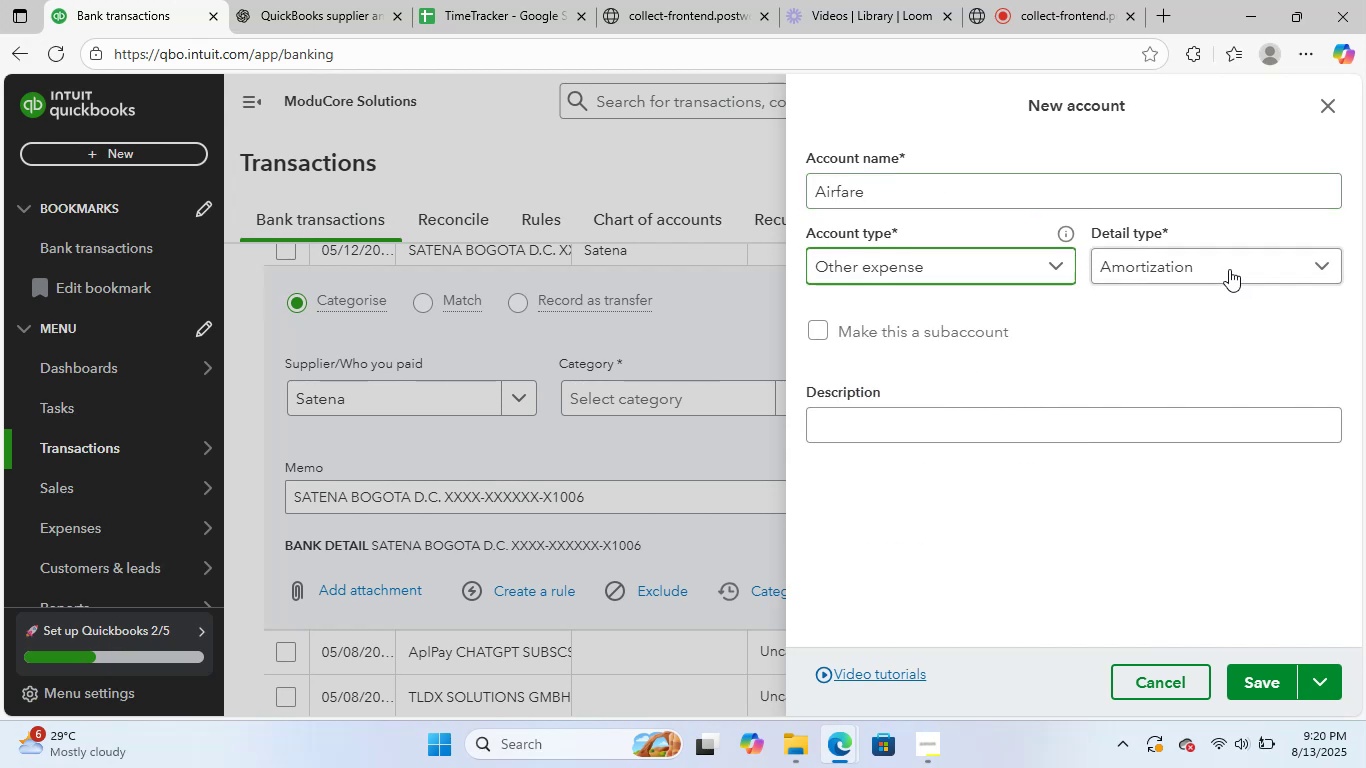 
left_click([1242, 262])
 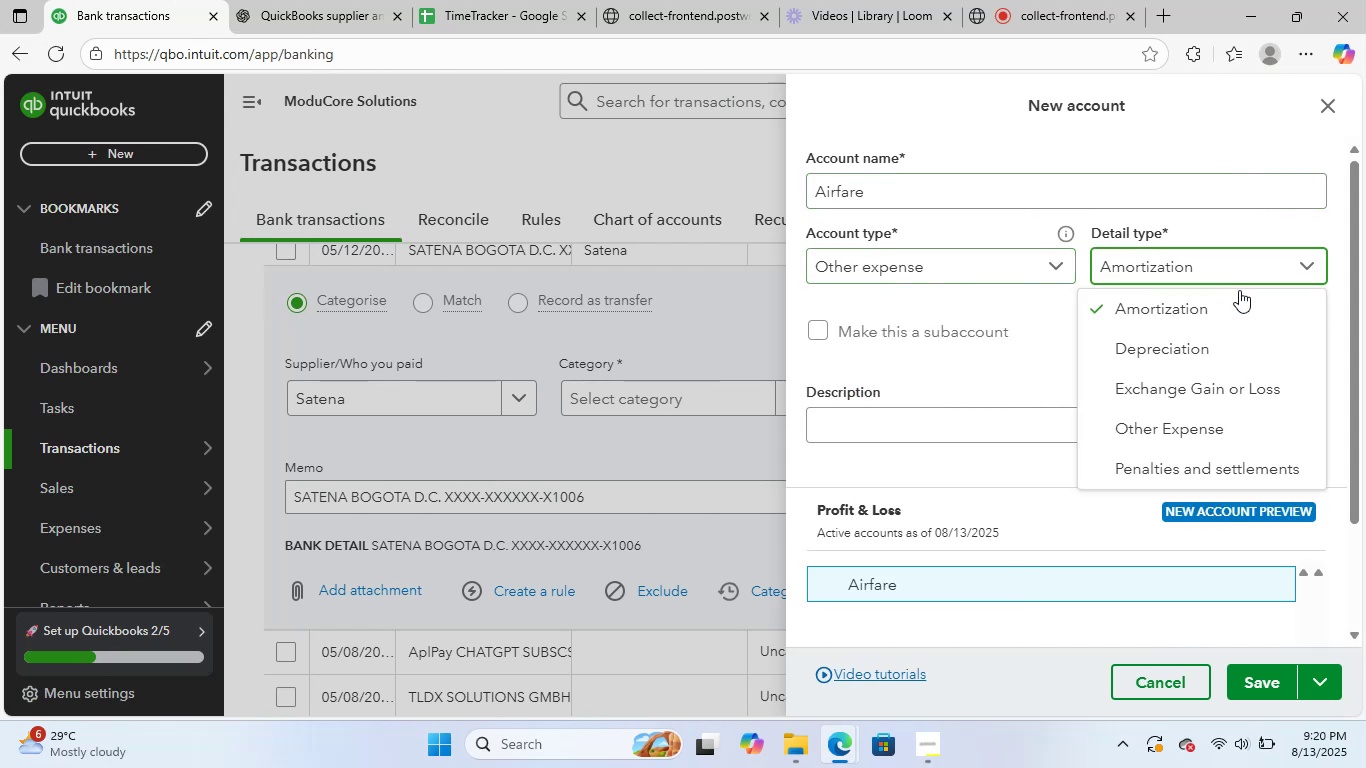 
scroll: coordinate [1209, 345], scroll_direction: none, amount: 0.0
 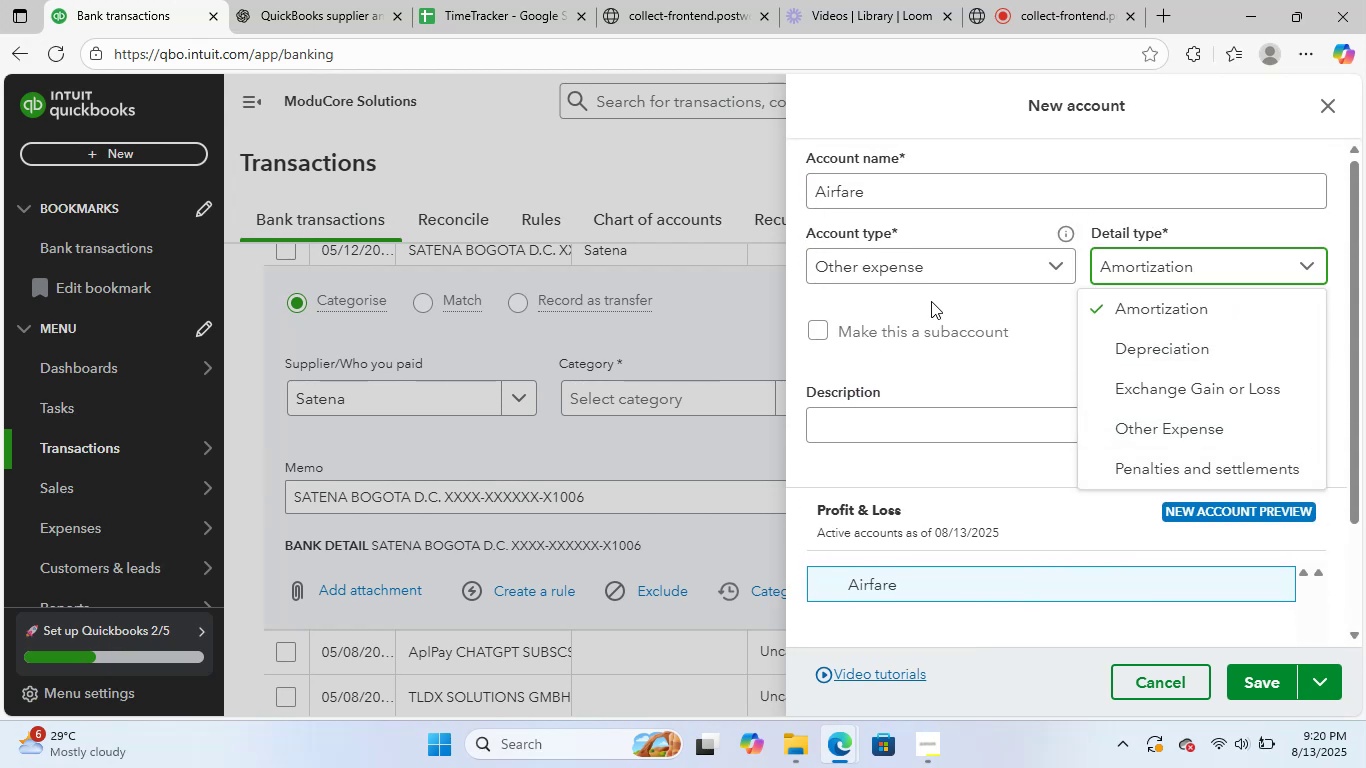 
left_click([935, 267])
 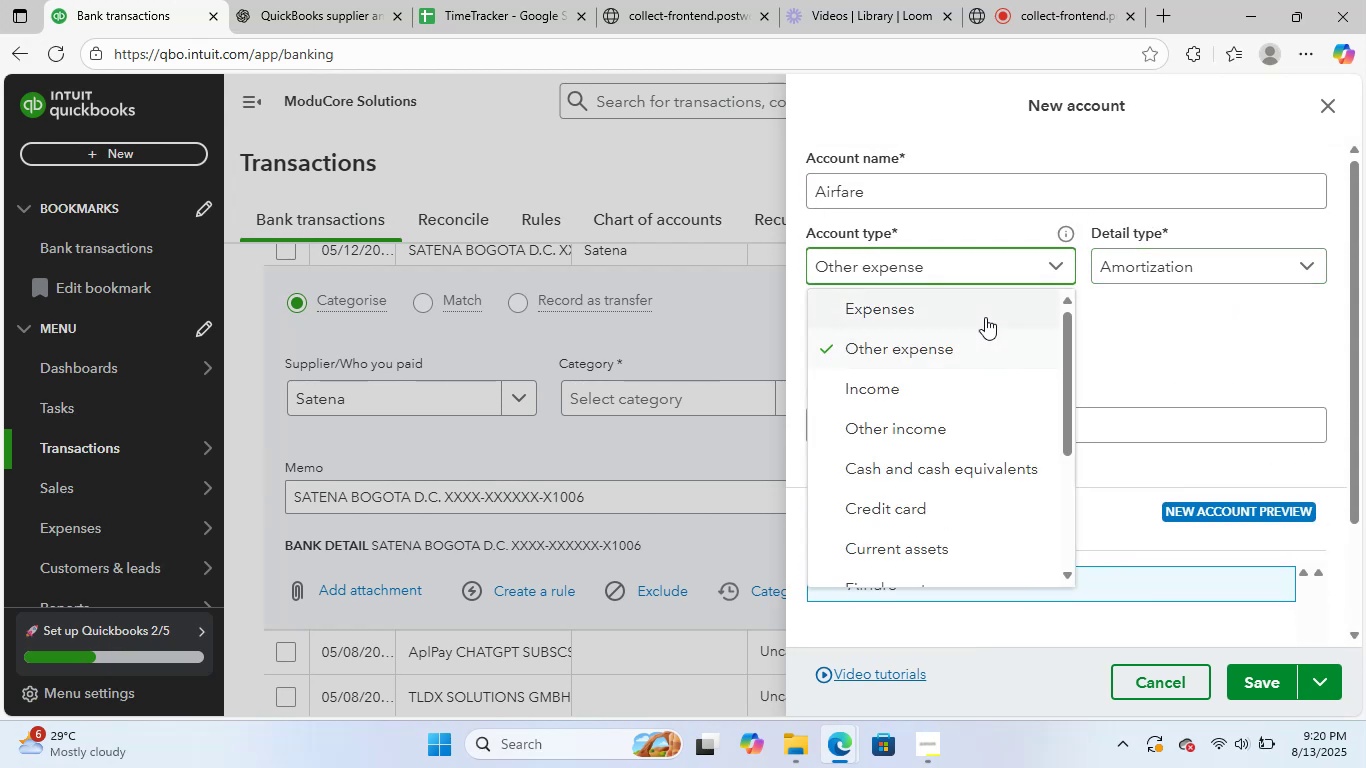 
scroll: coordinate [1027, 469], scroll_direction: down, amount: 4.0
 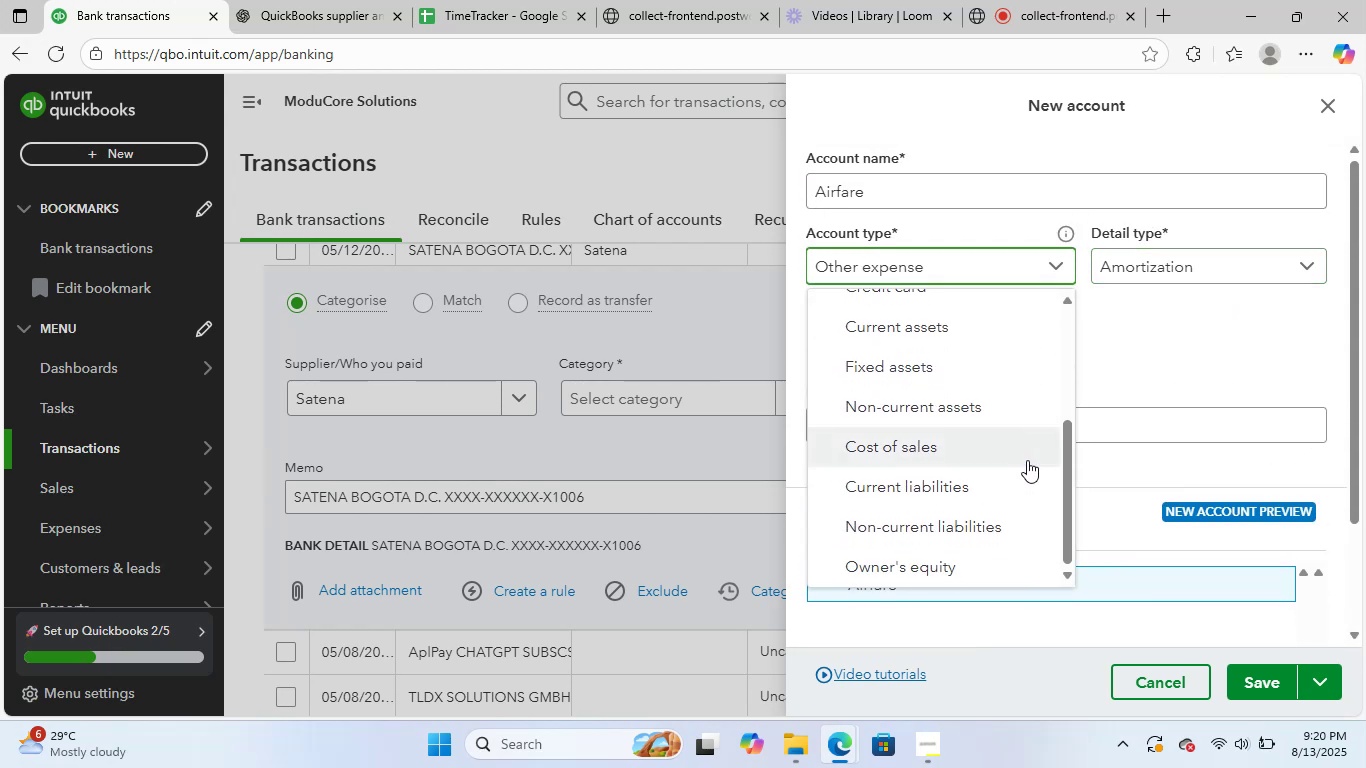 
scroll: coordinate [1029, 457], scroll_direction: up, amount: 2.0
 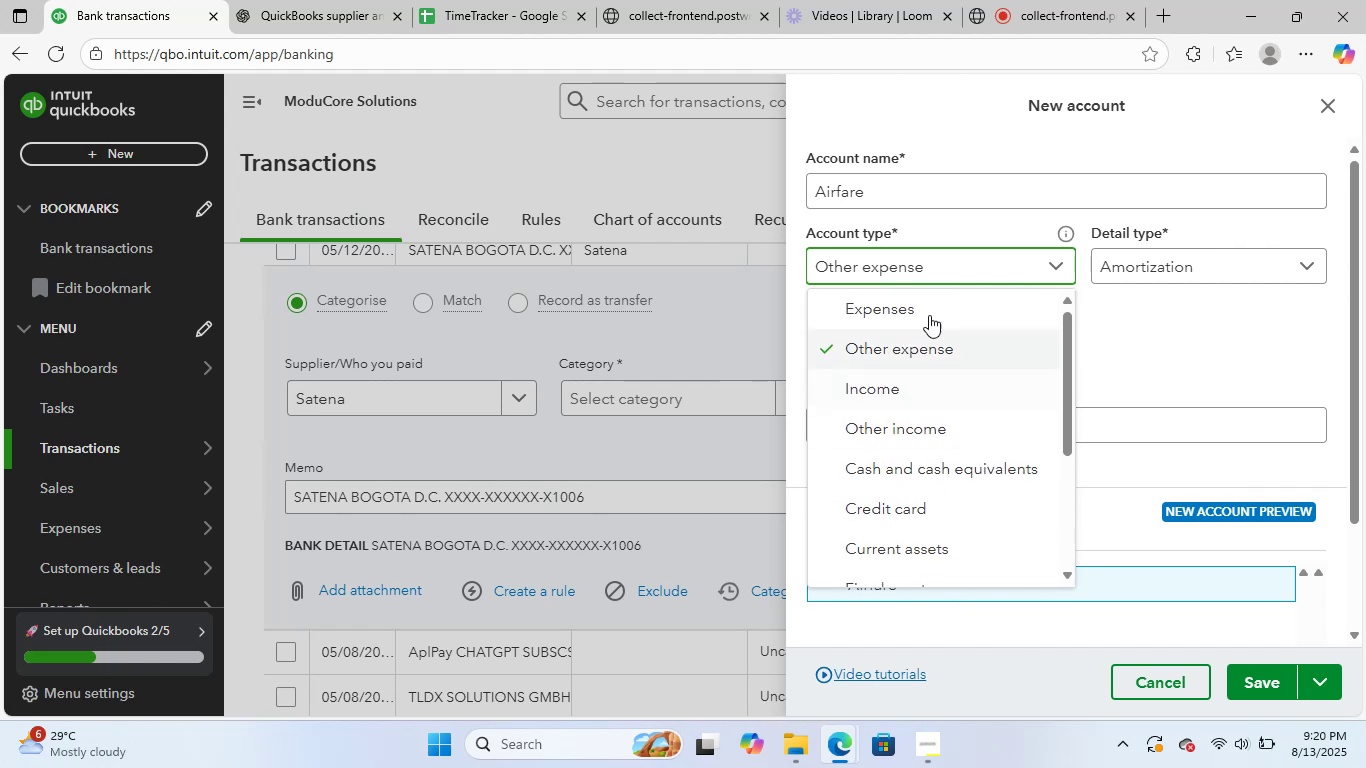 
left_click([937, 305])
 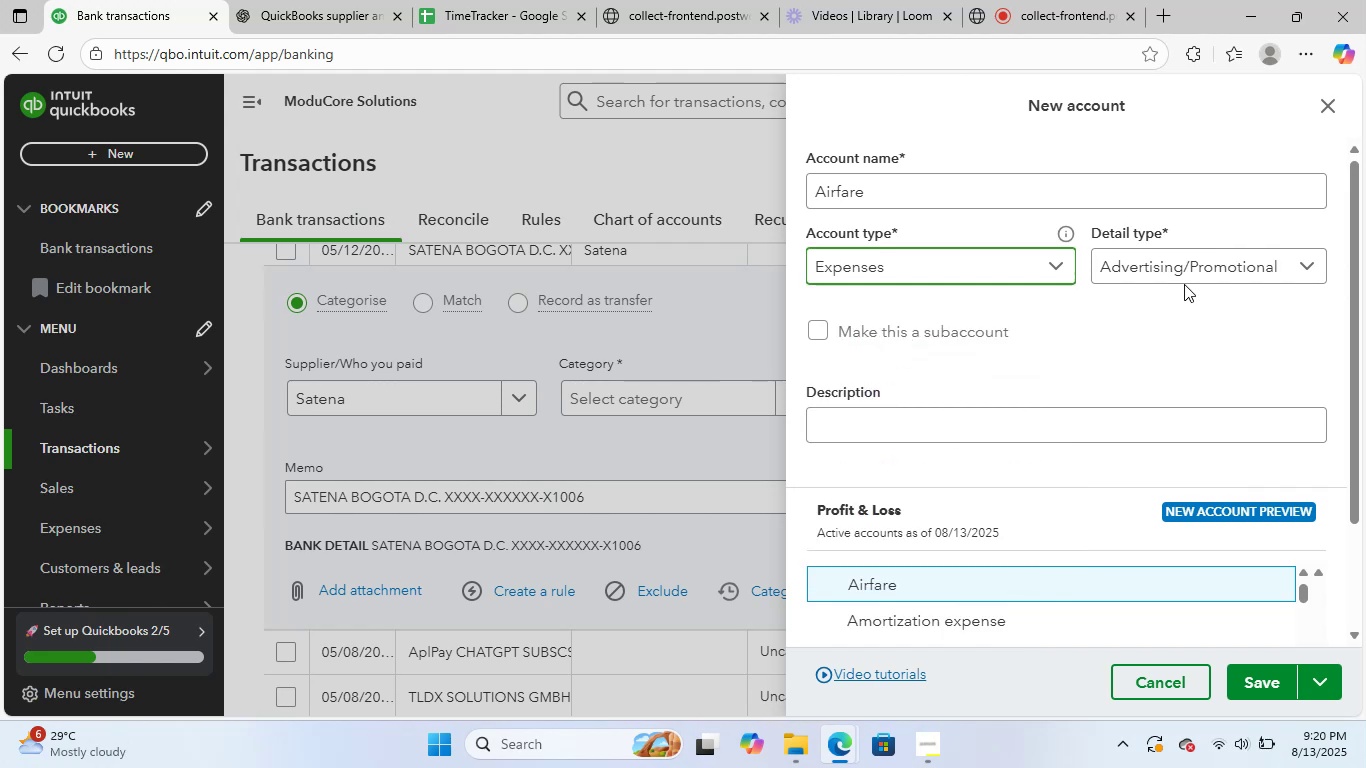 
left_click([1195, 277])
 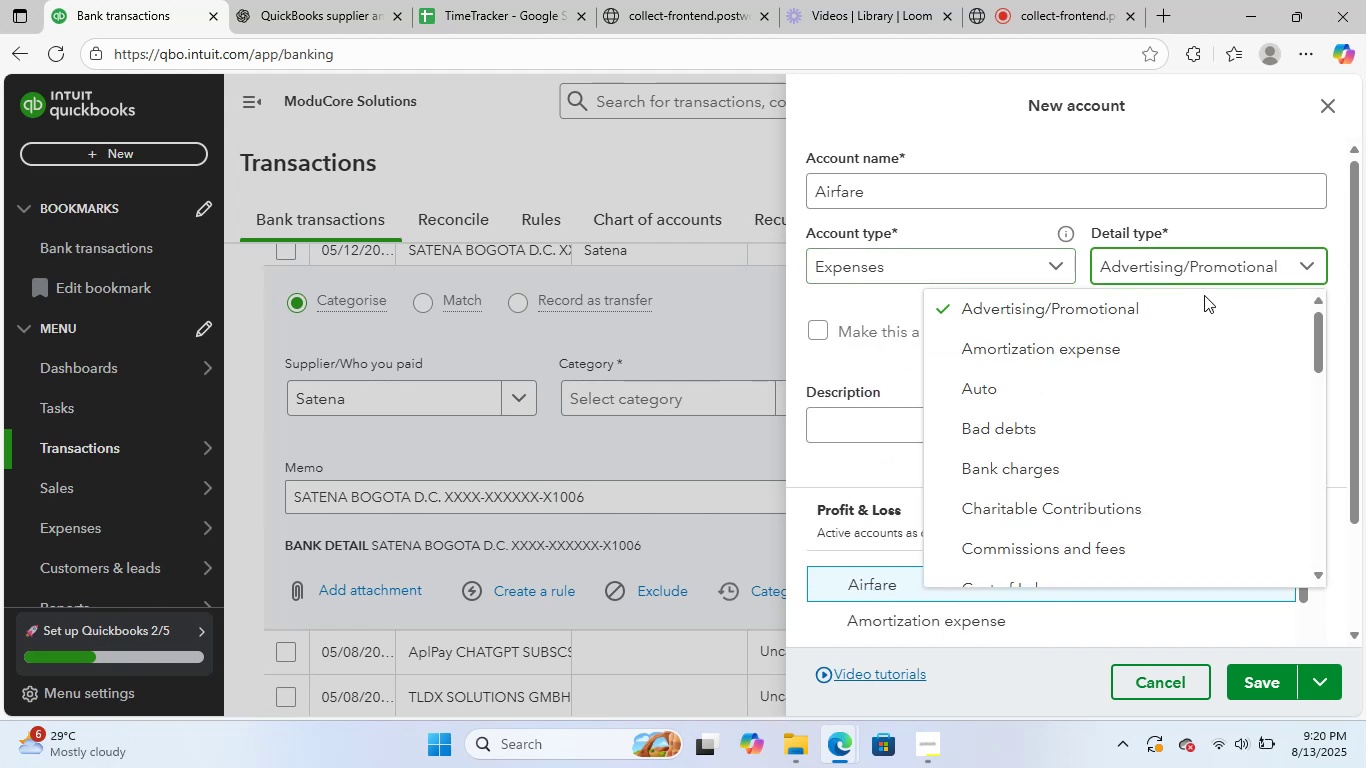 
scroll: coordinate [1188, 416], scroll_direction: down, amount: 11.0
 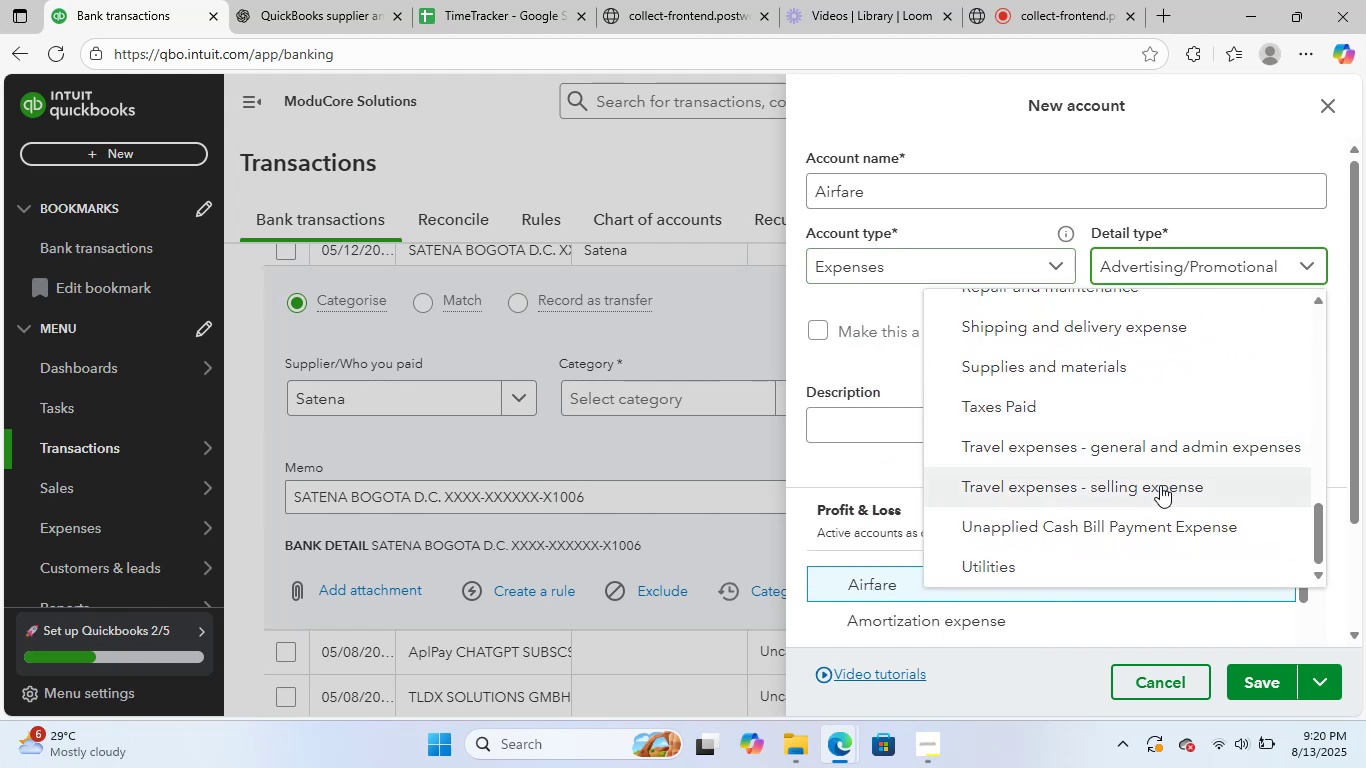 
left_click([1160, 485])
 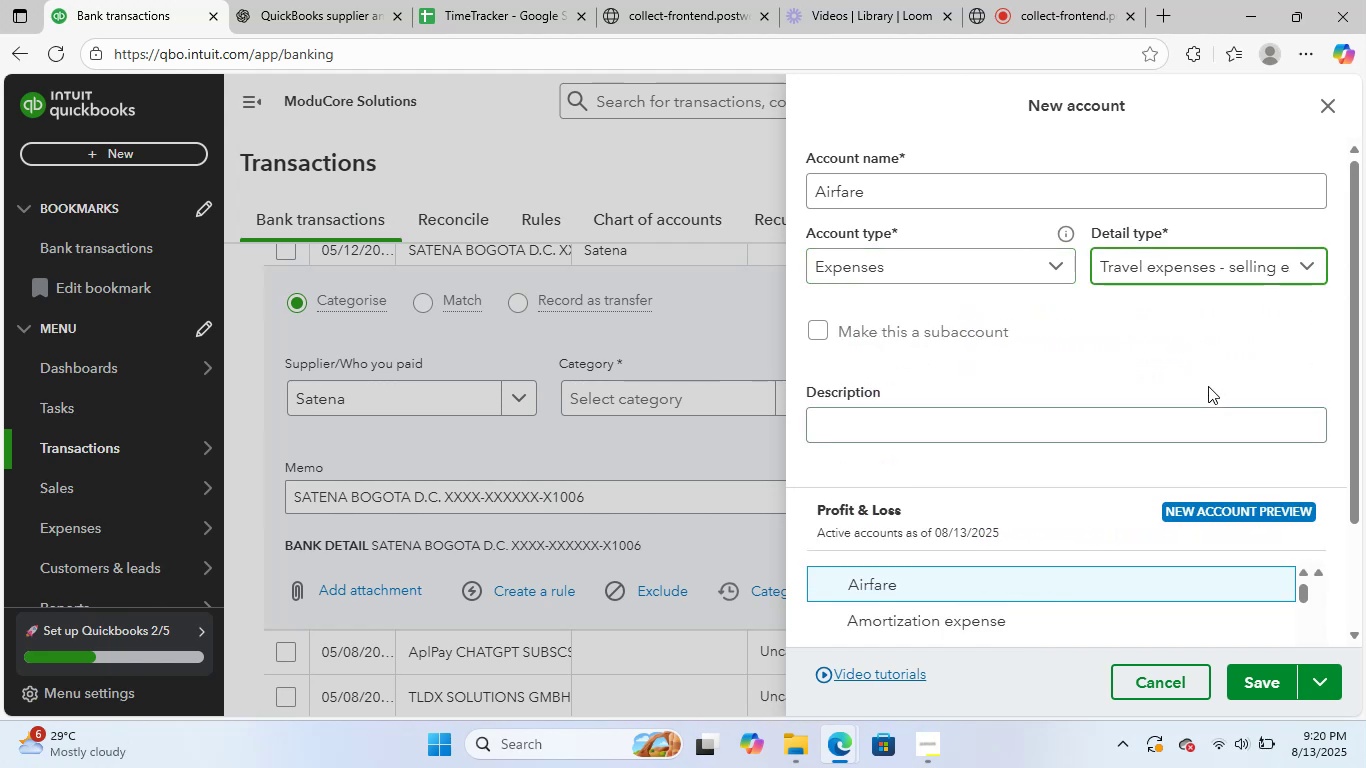 
scroll: coordinate [1206, 343], scroll_direction: down, amount: 2.0
 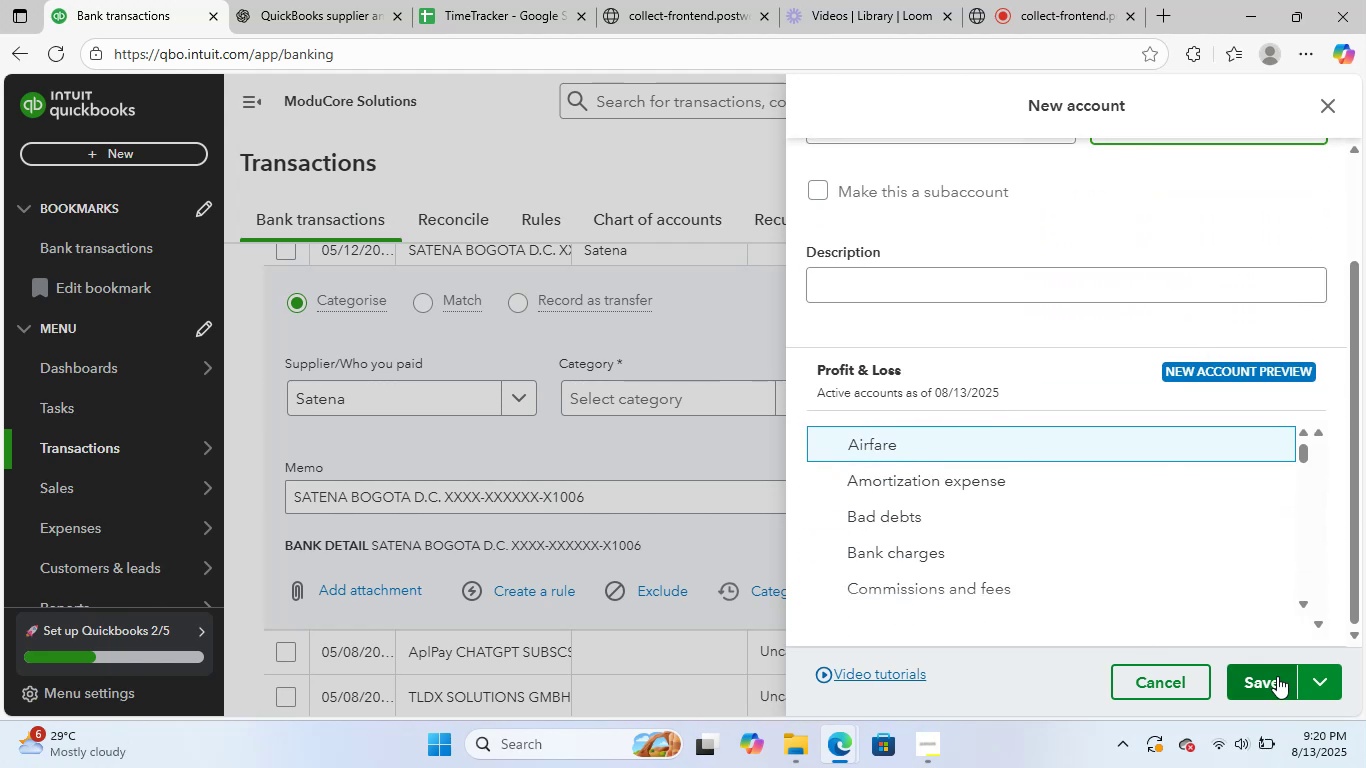 
left_click([1277, 682])
 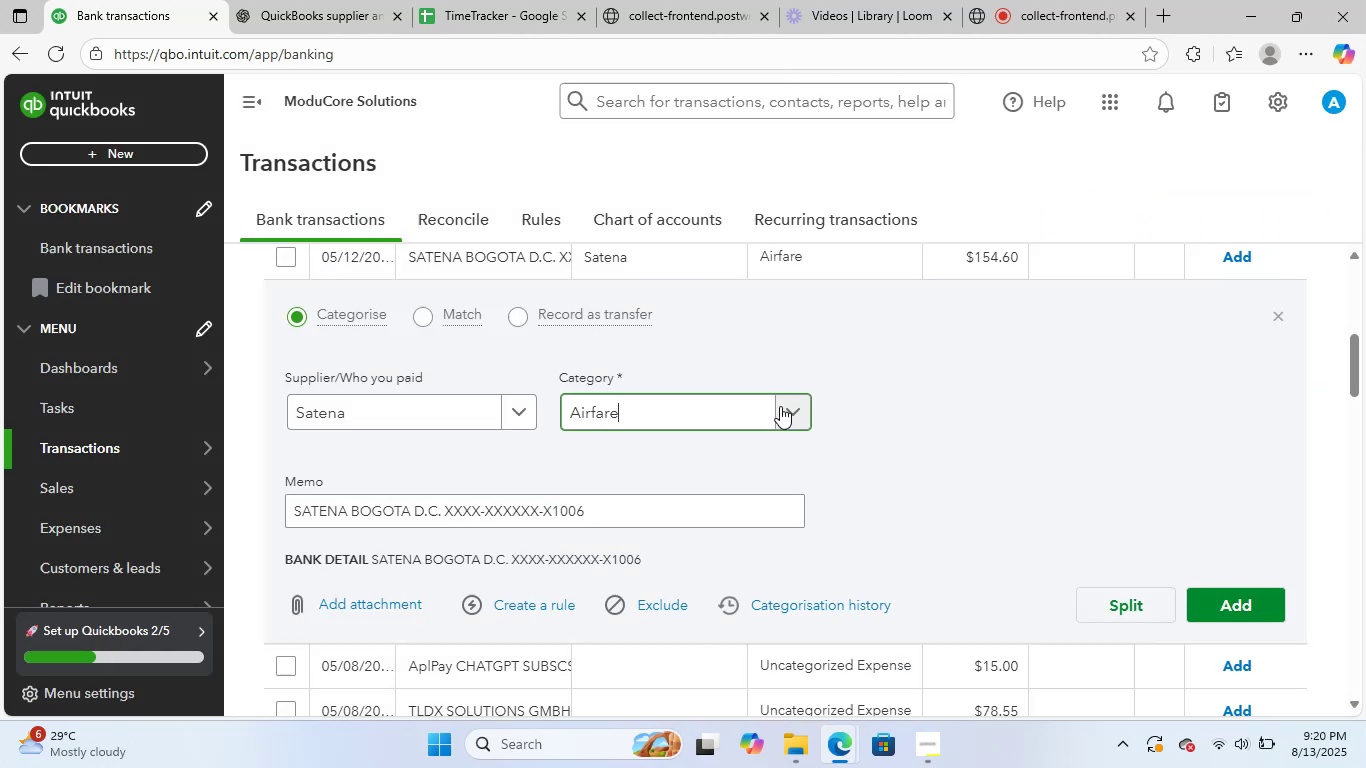 
scroll: coordinate [878, 461], scroll_direction: down, amount: 1.0
 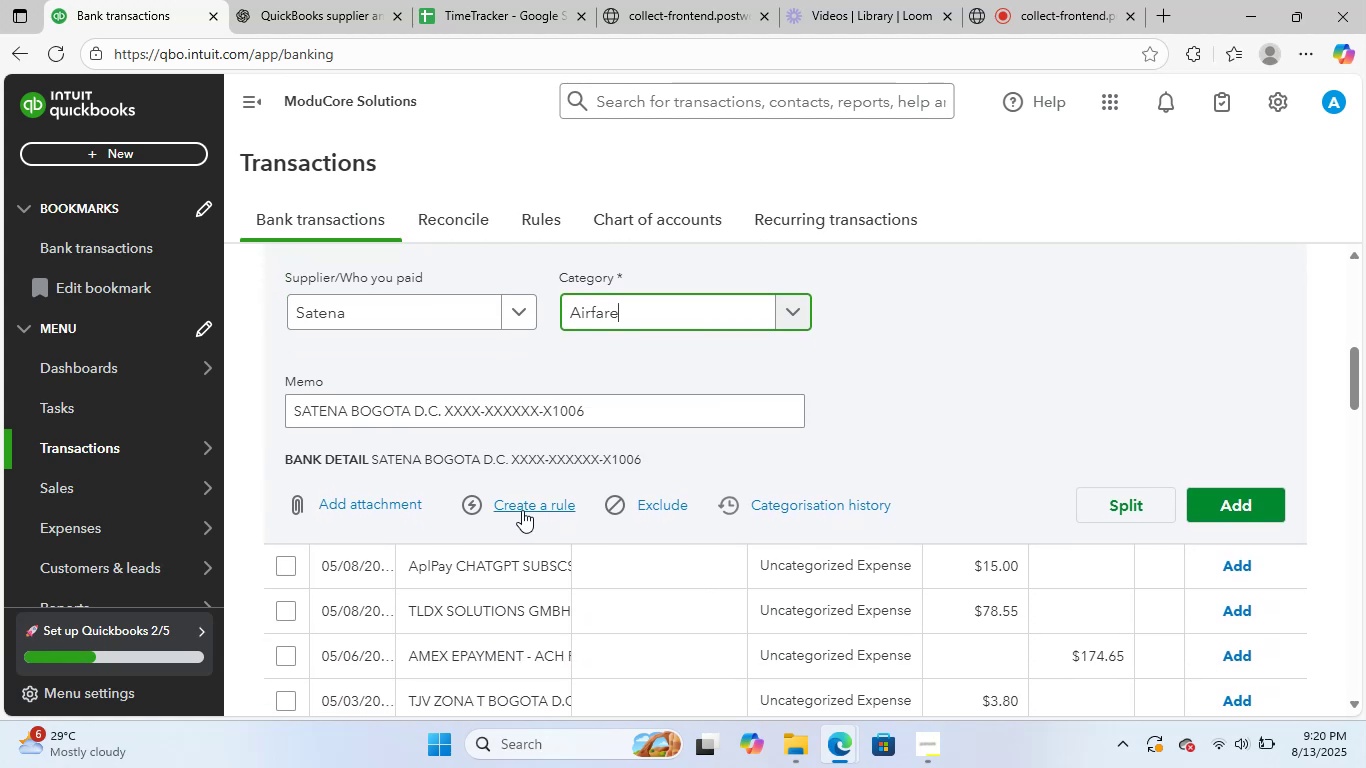 
left_click([524, 508])
 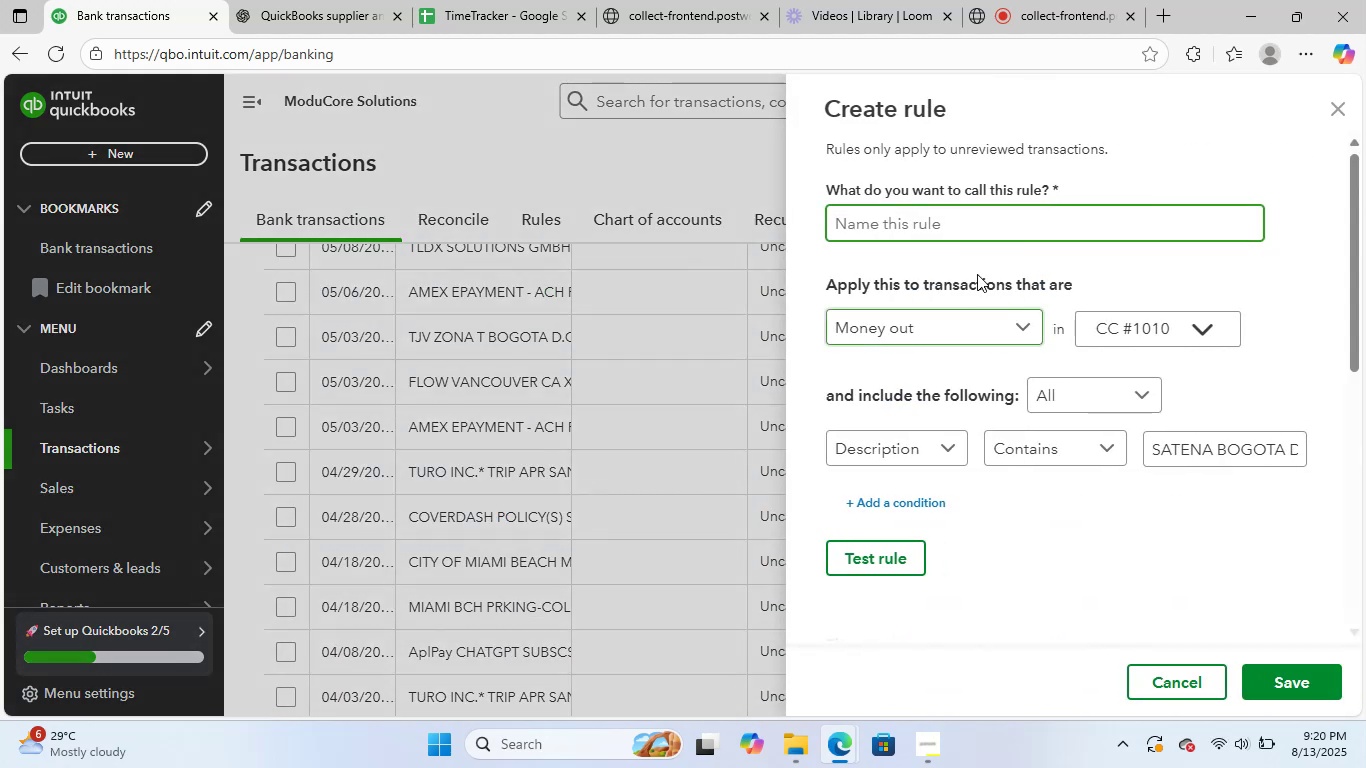 
key(Control+V)
 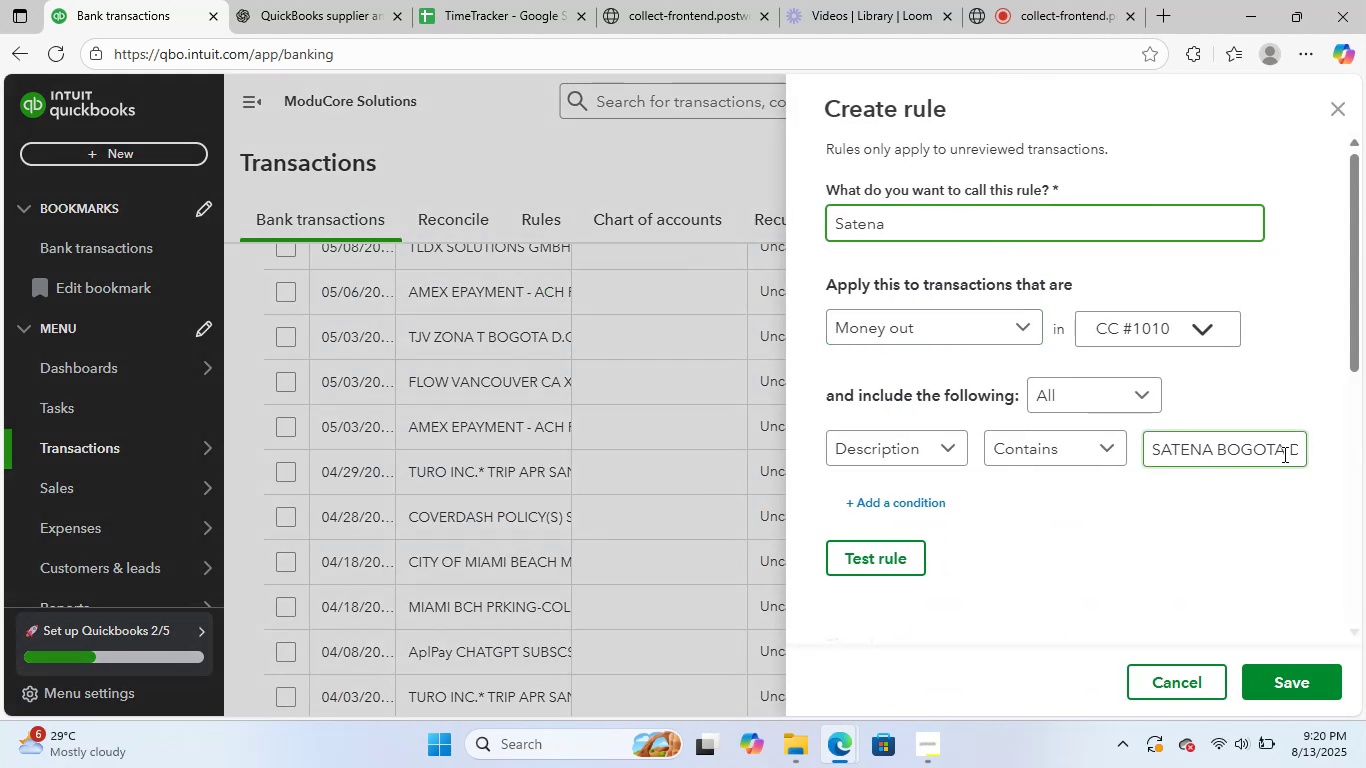 
left_click([1283, 454])
 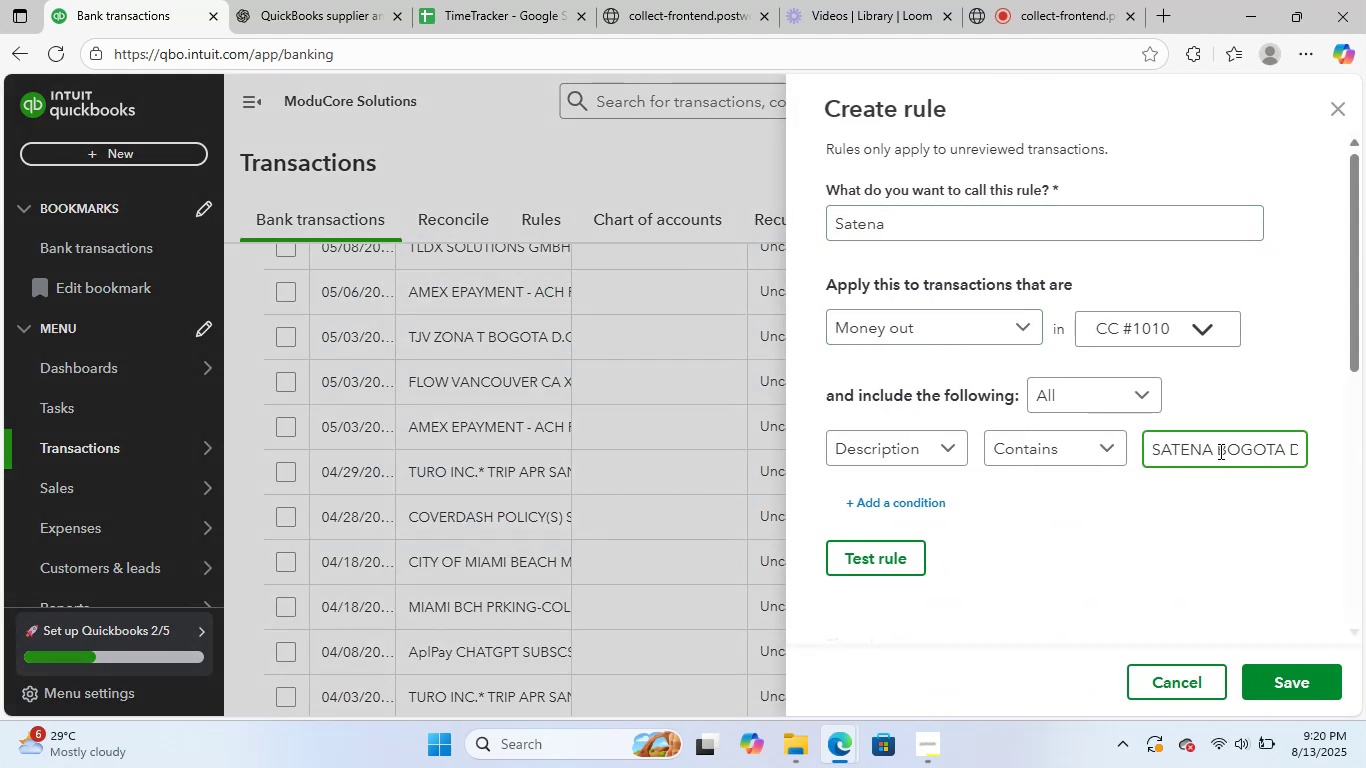 
left_click_drag(start_coordinate=[1218, 450], to_coordinate=[1365, 456])
 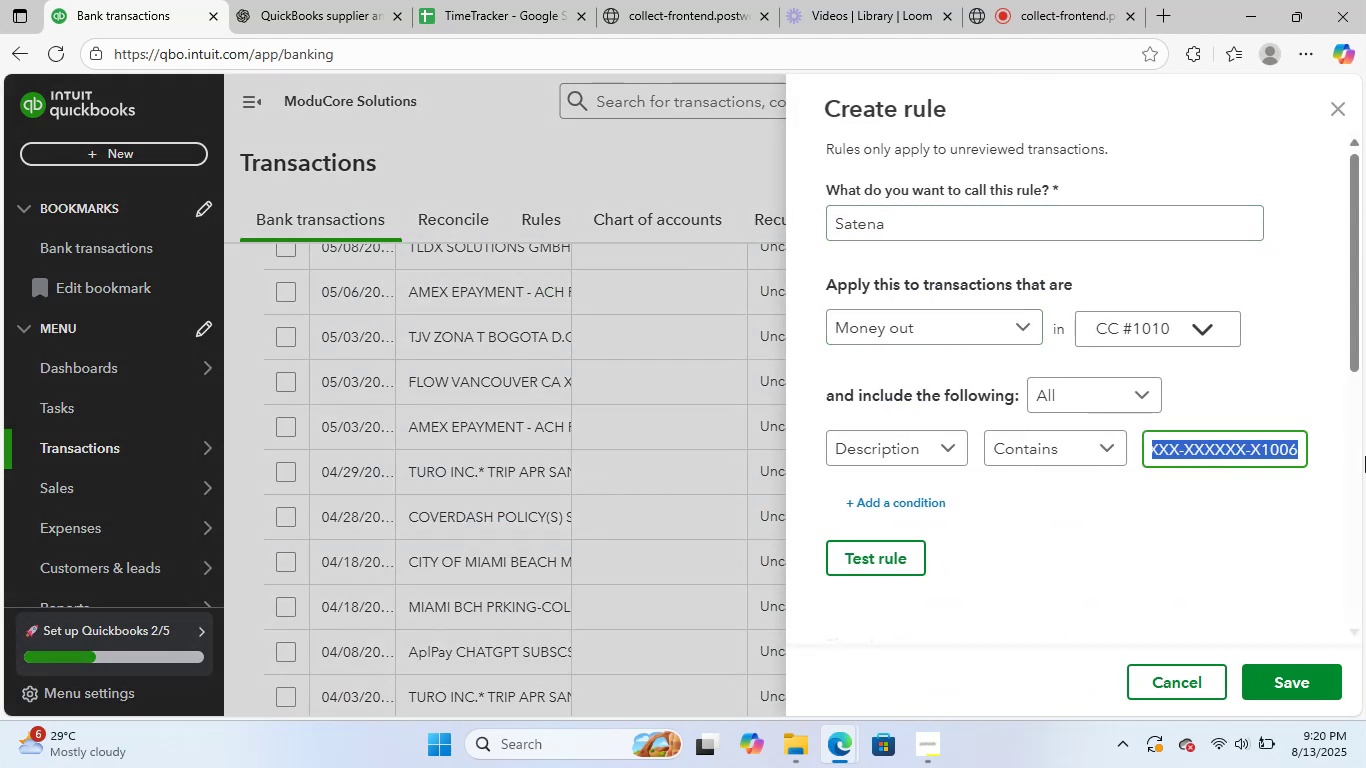 
key(Backspace)
 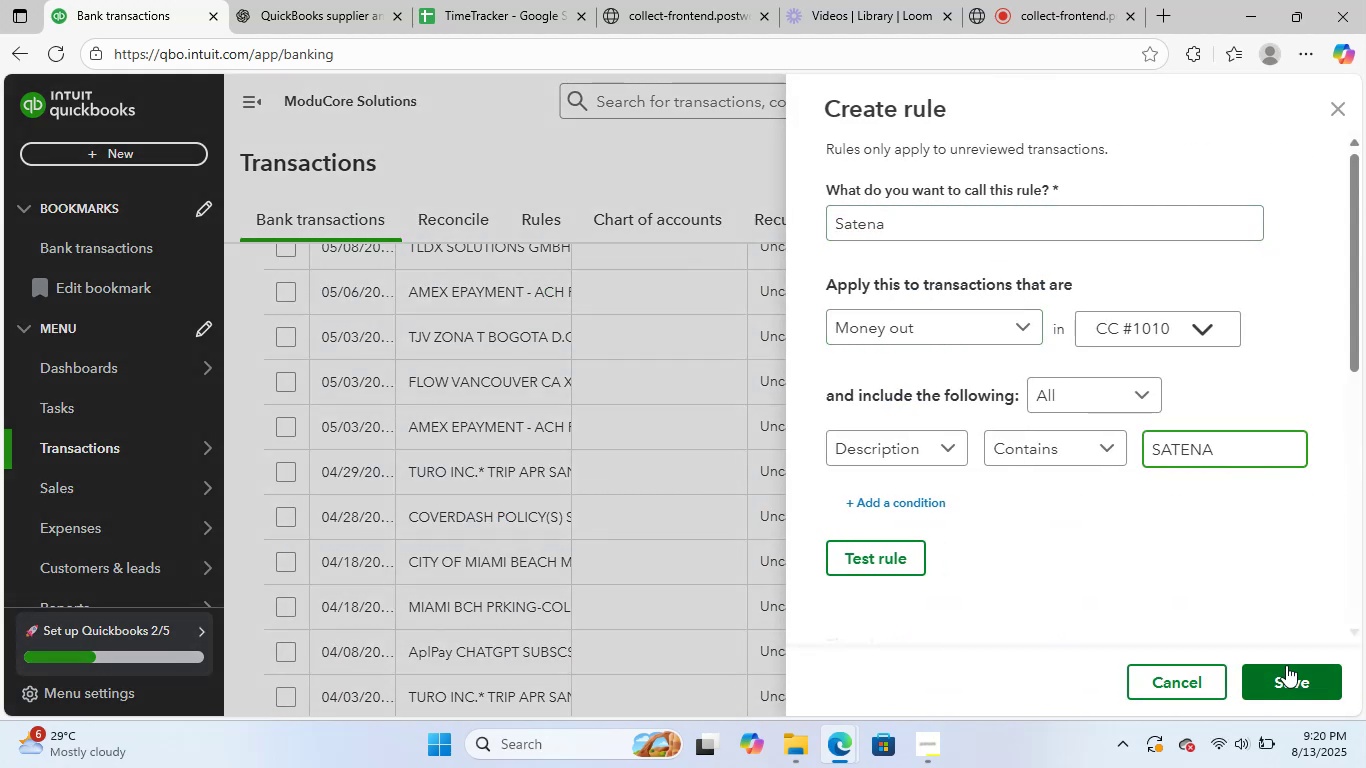 
scroll: coordinate [1230, 519], scroll_direction: down, amount: 5.0
 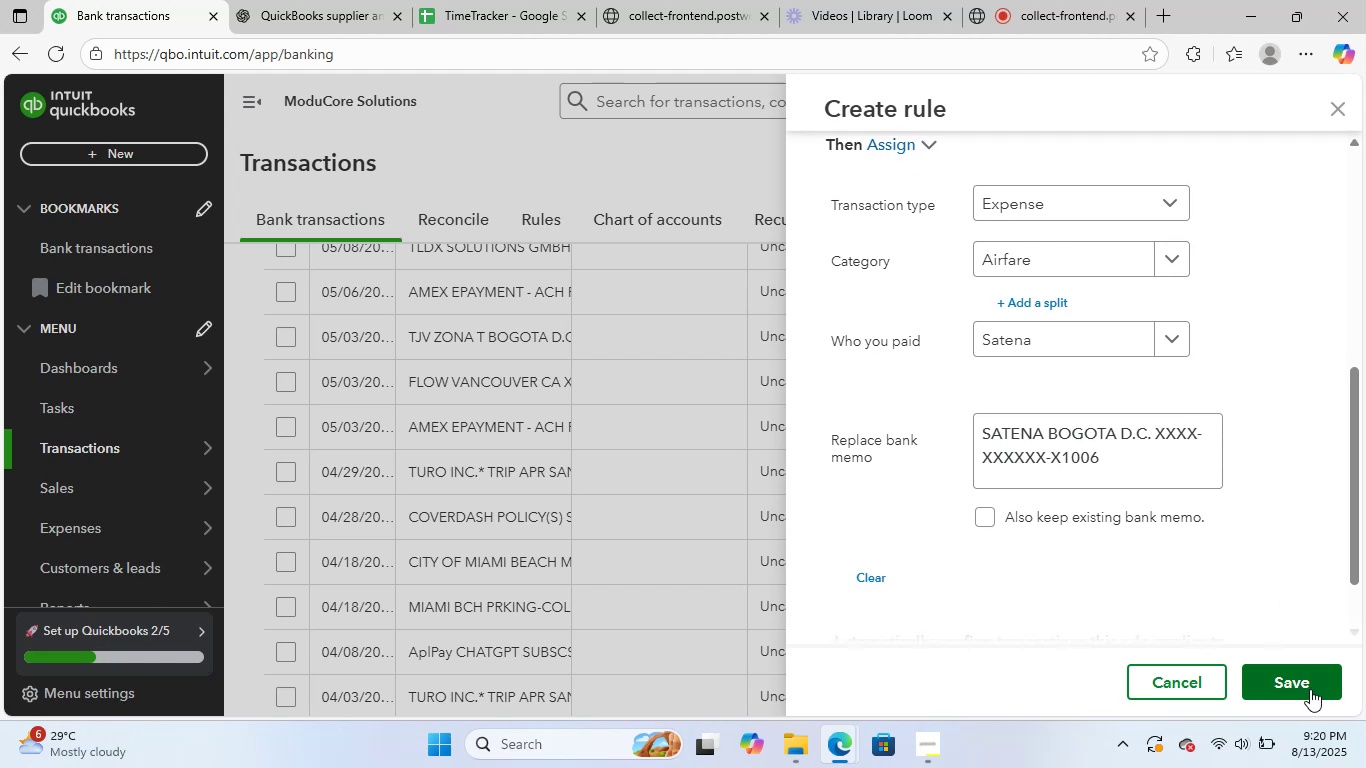 
left_click([1319, 684])
 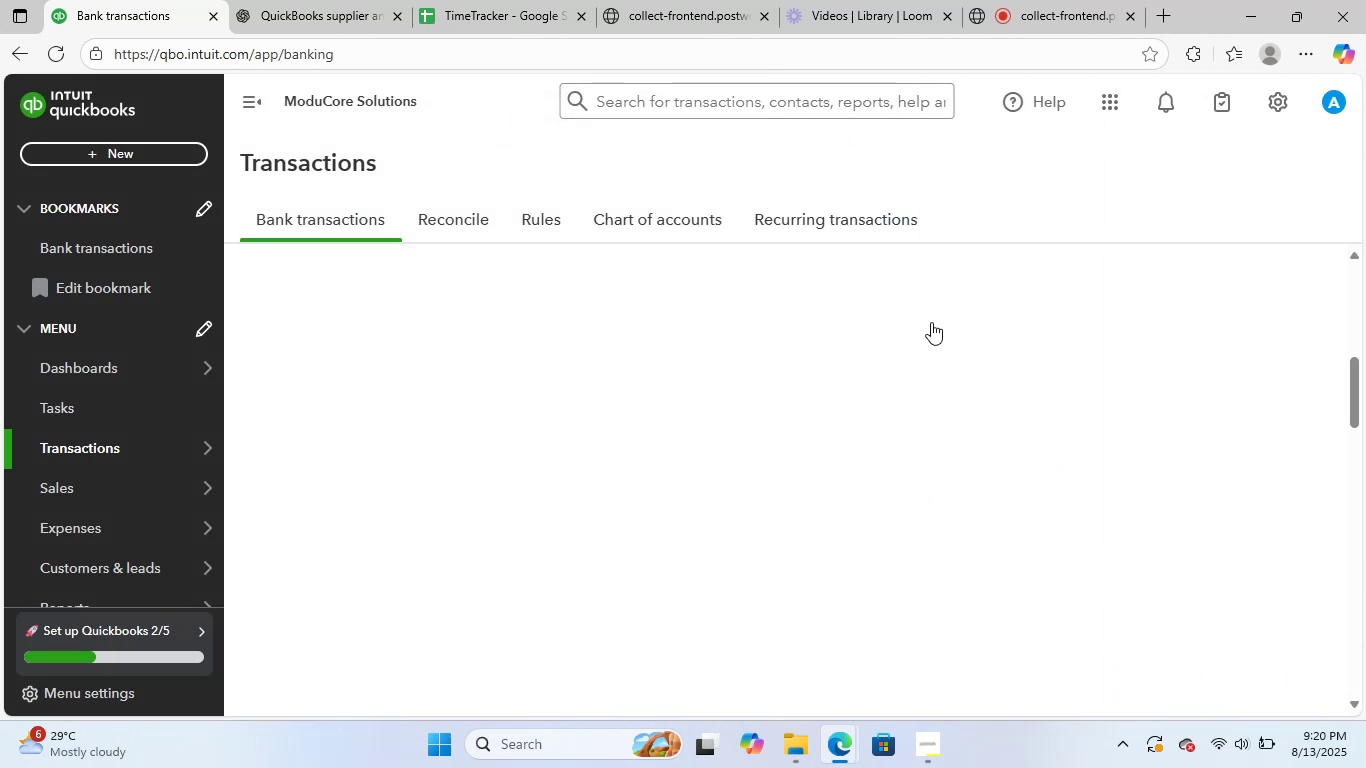 
scroll: coordinate [704, 411], scroll_direction: up, amount: 3.0
 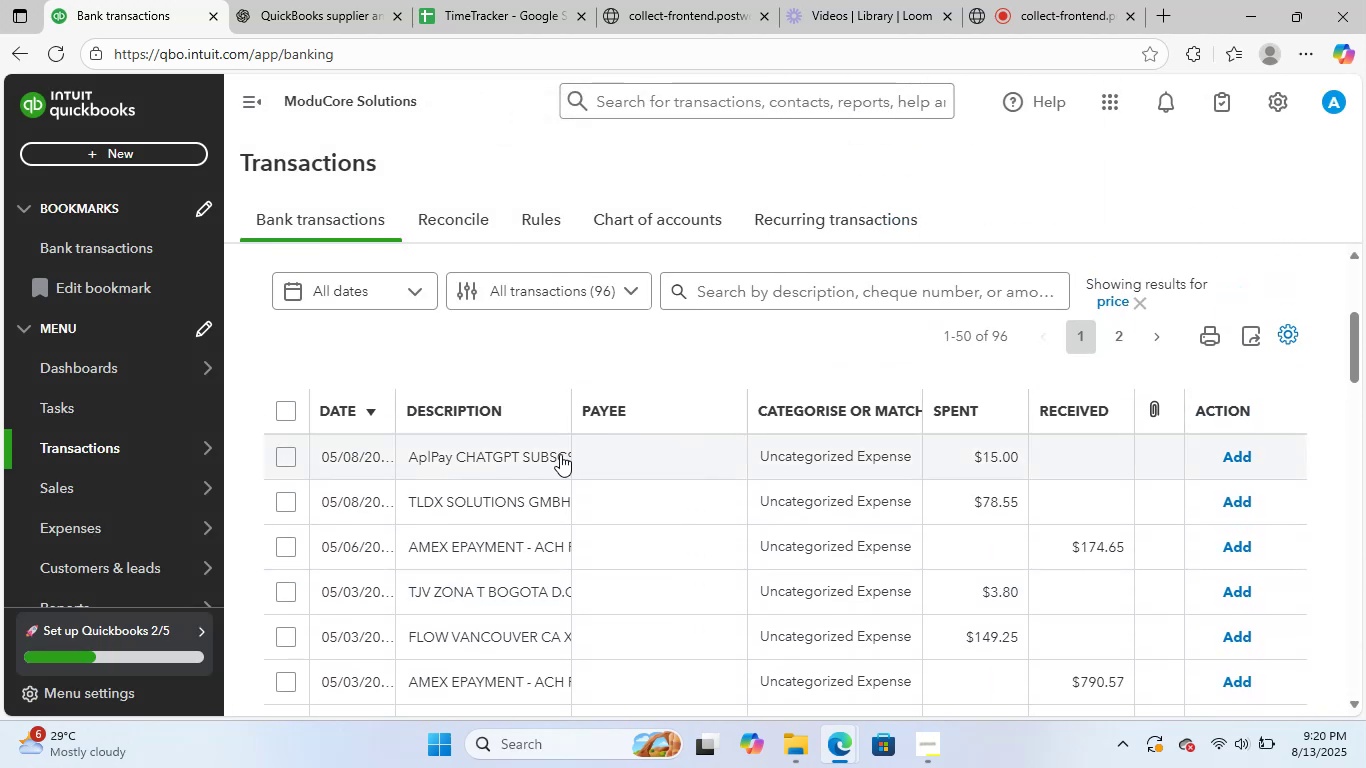 
left_click([554, 456])
 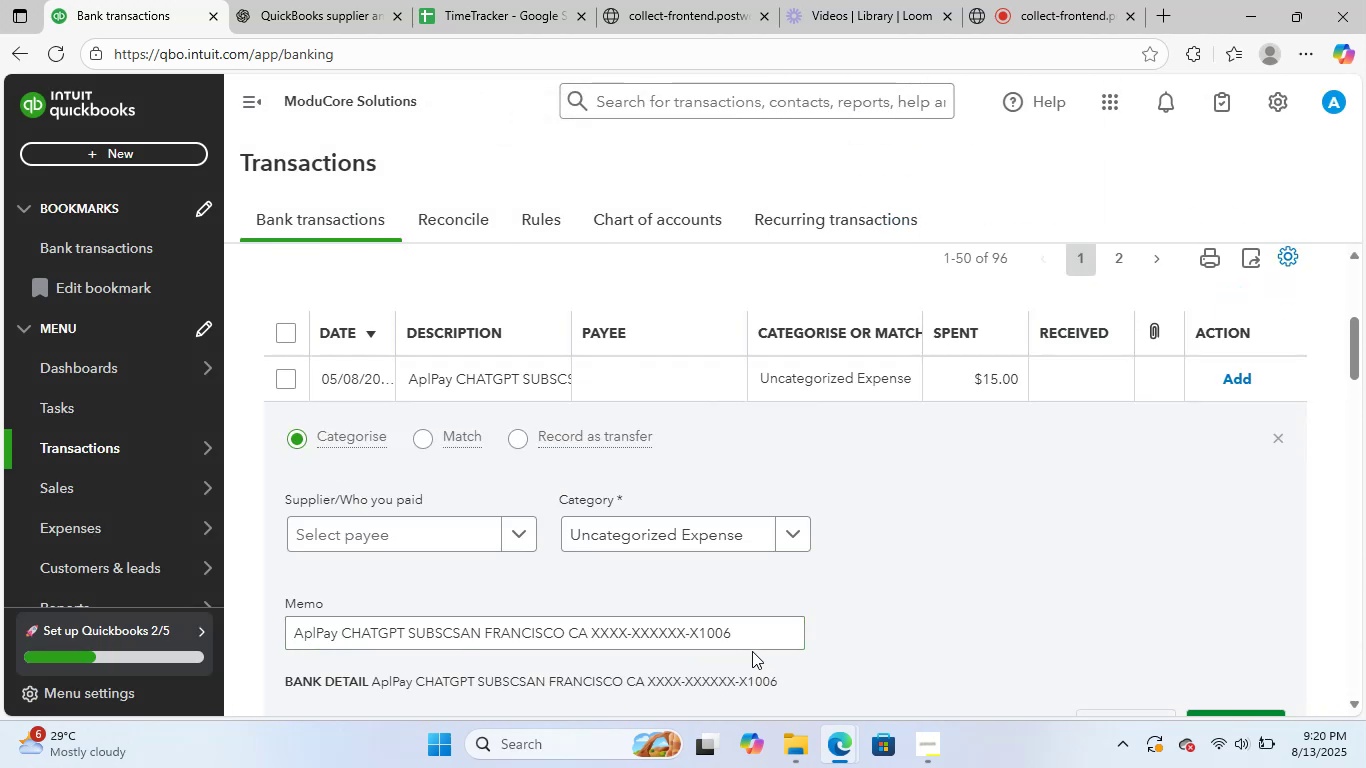 
left_click_drag(start_coordinate=[756, 639], to_coordinate=[23, 579])
 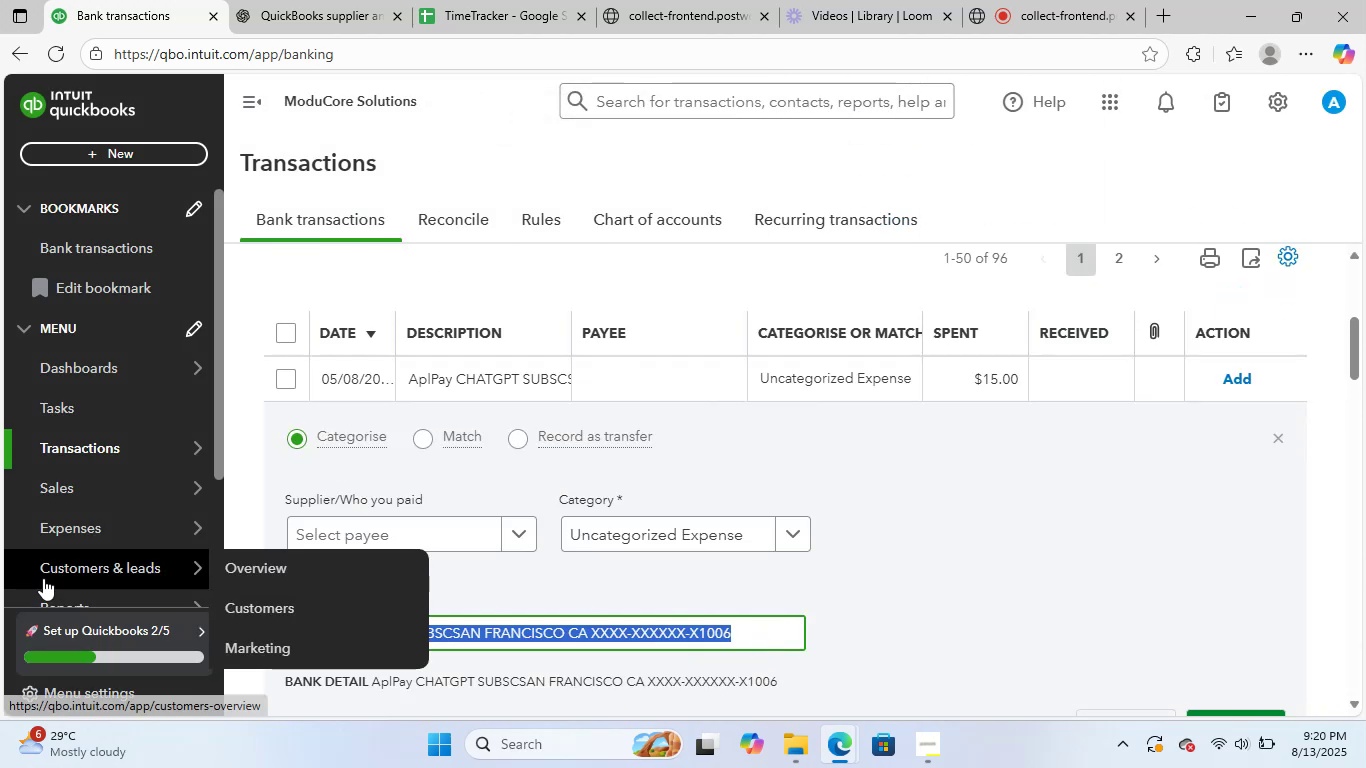 
key(Control+C)
 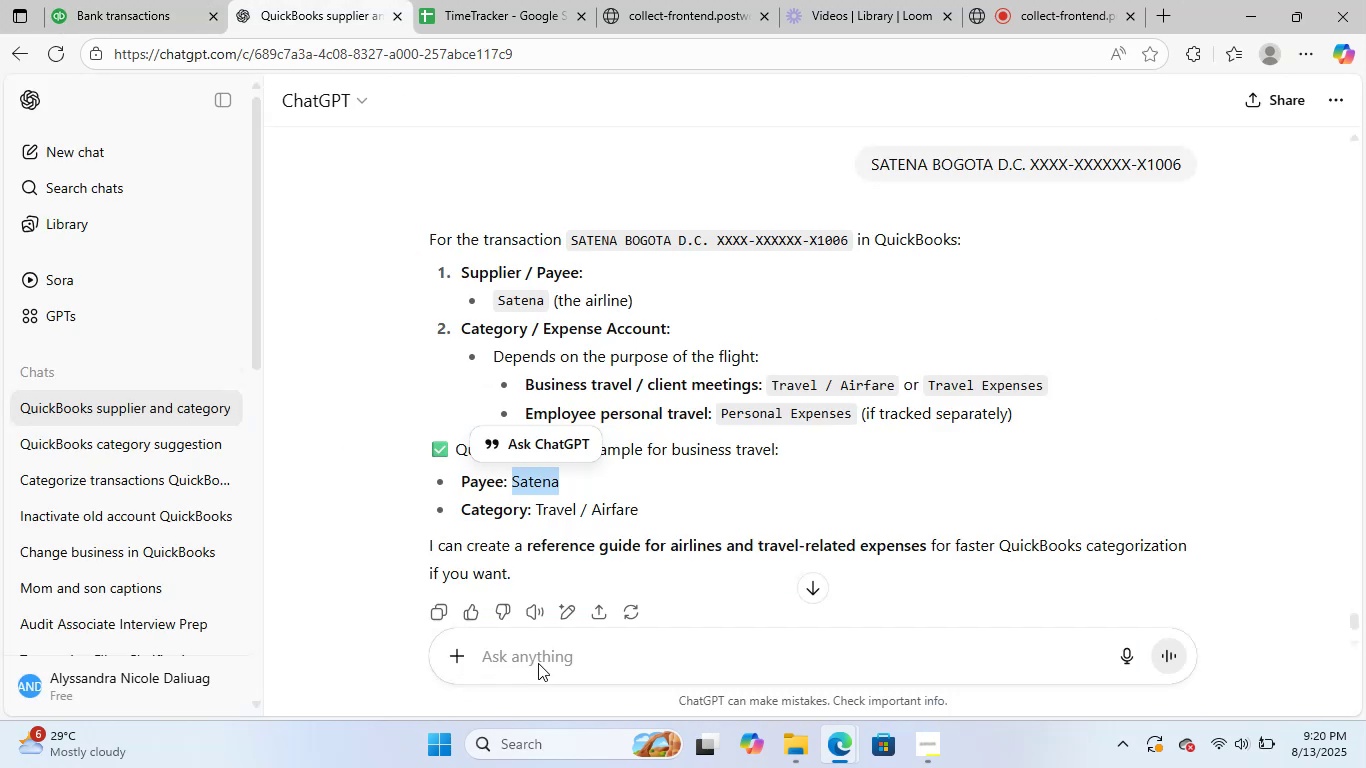 
key(Control+ControlLeft)
 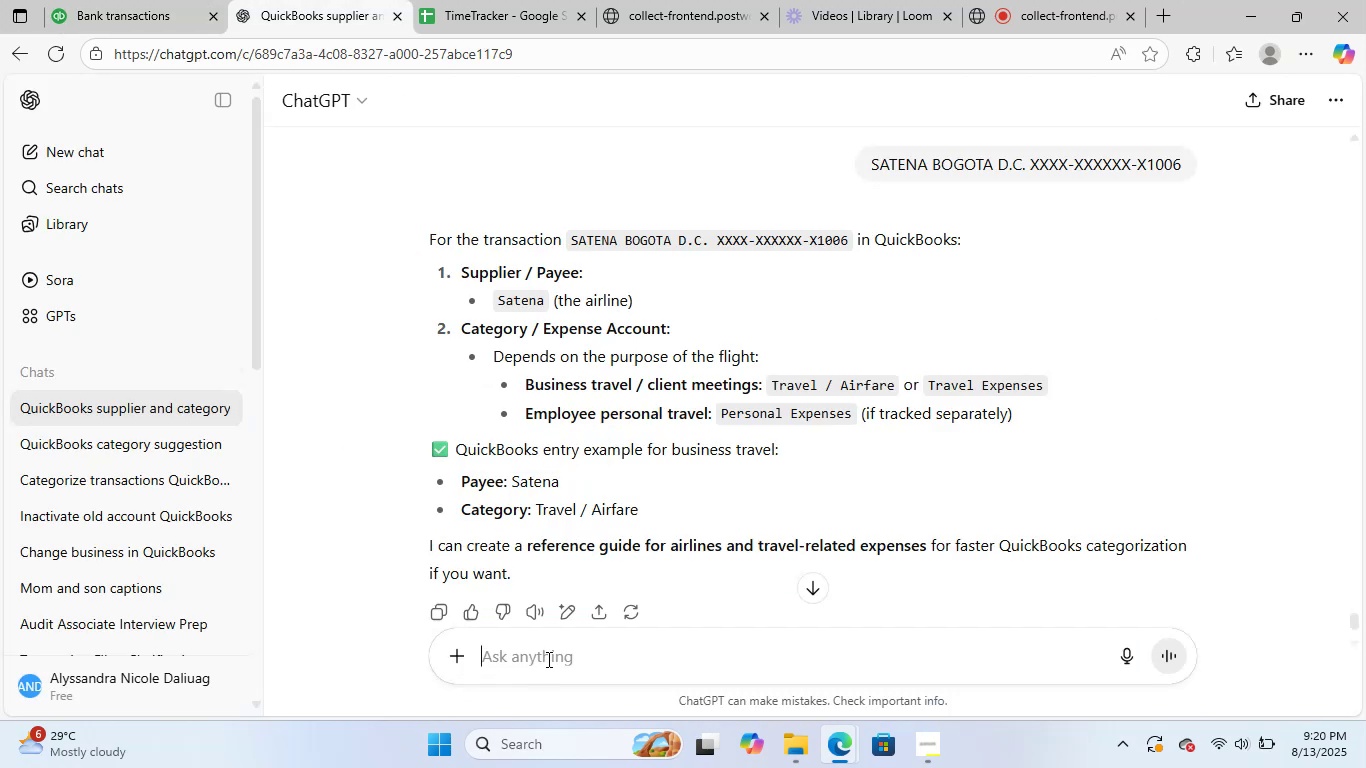 
key(Control+V)
 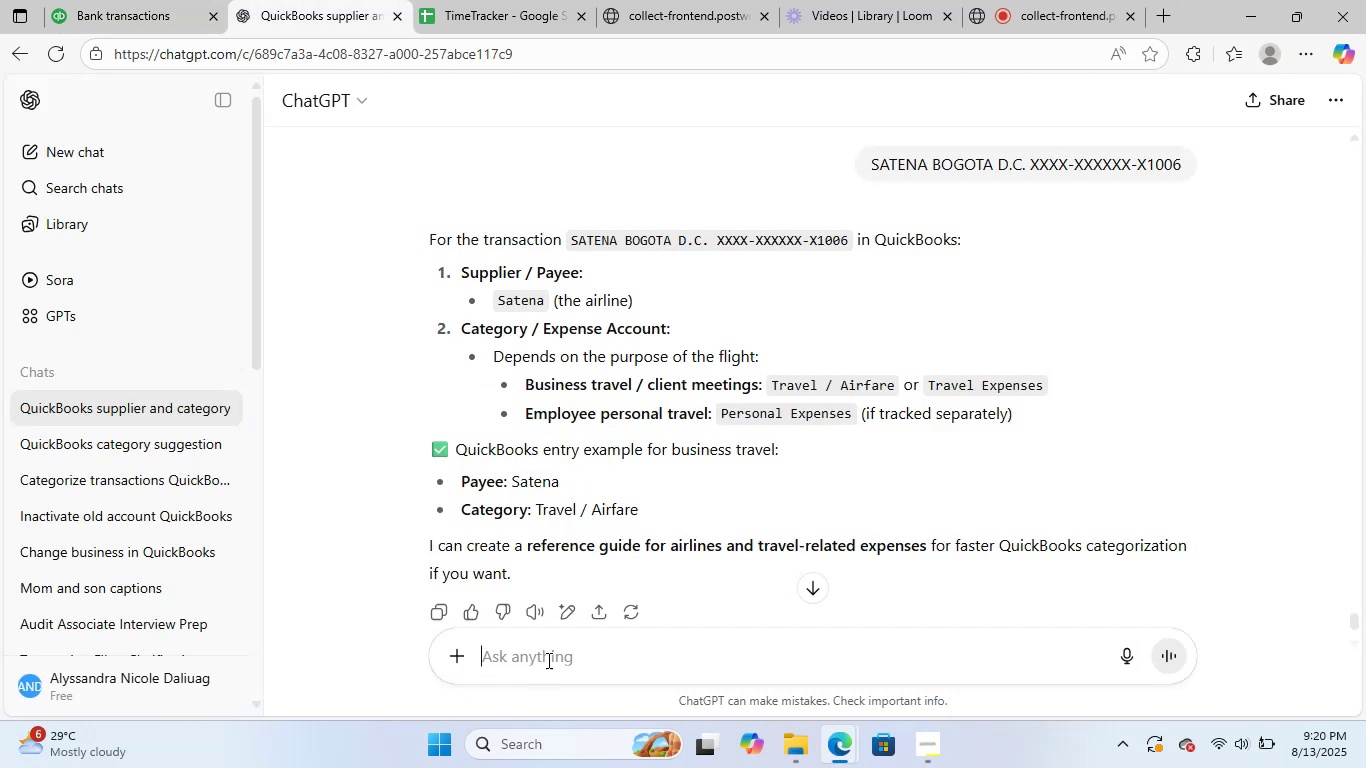 
key(NumpadEnter)
 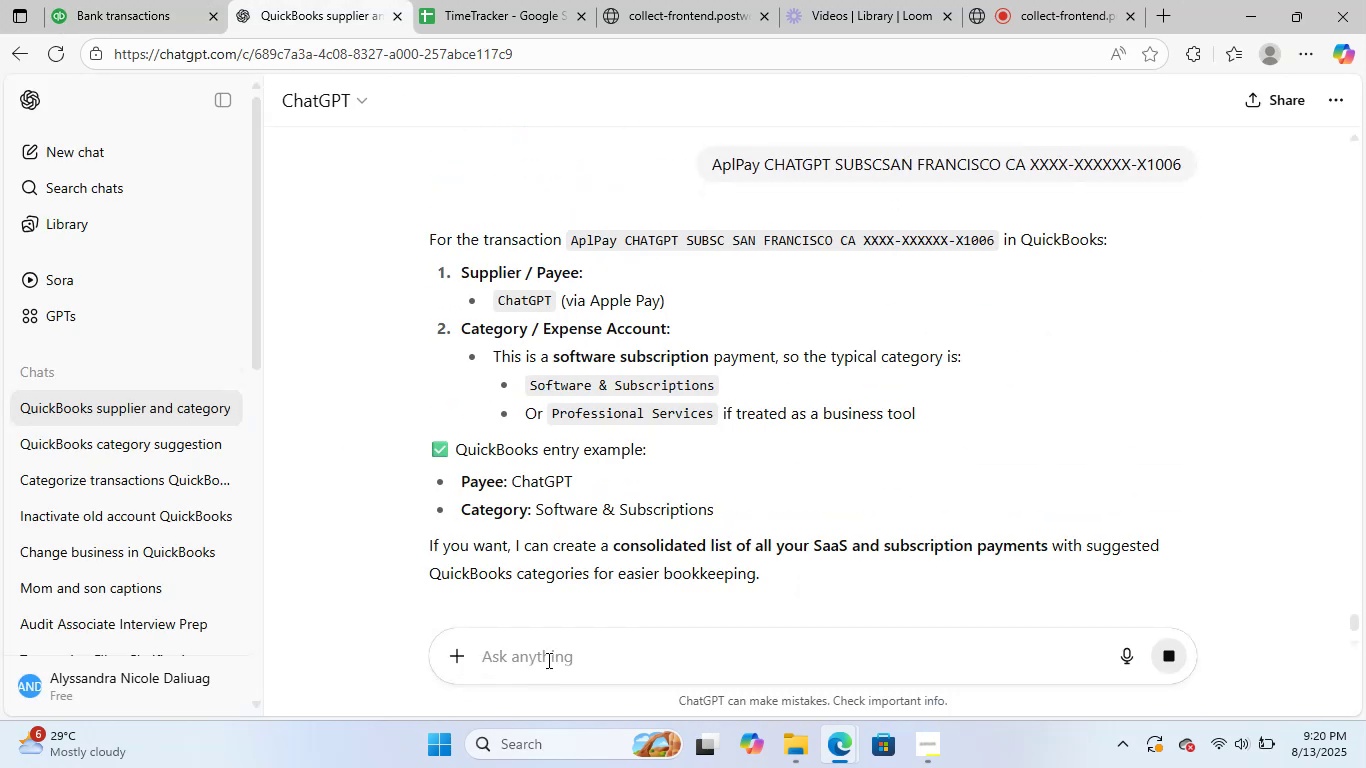 
wait(11.3)
 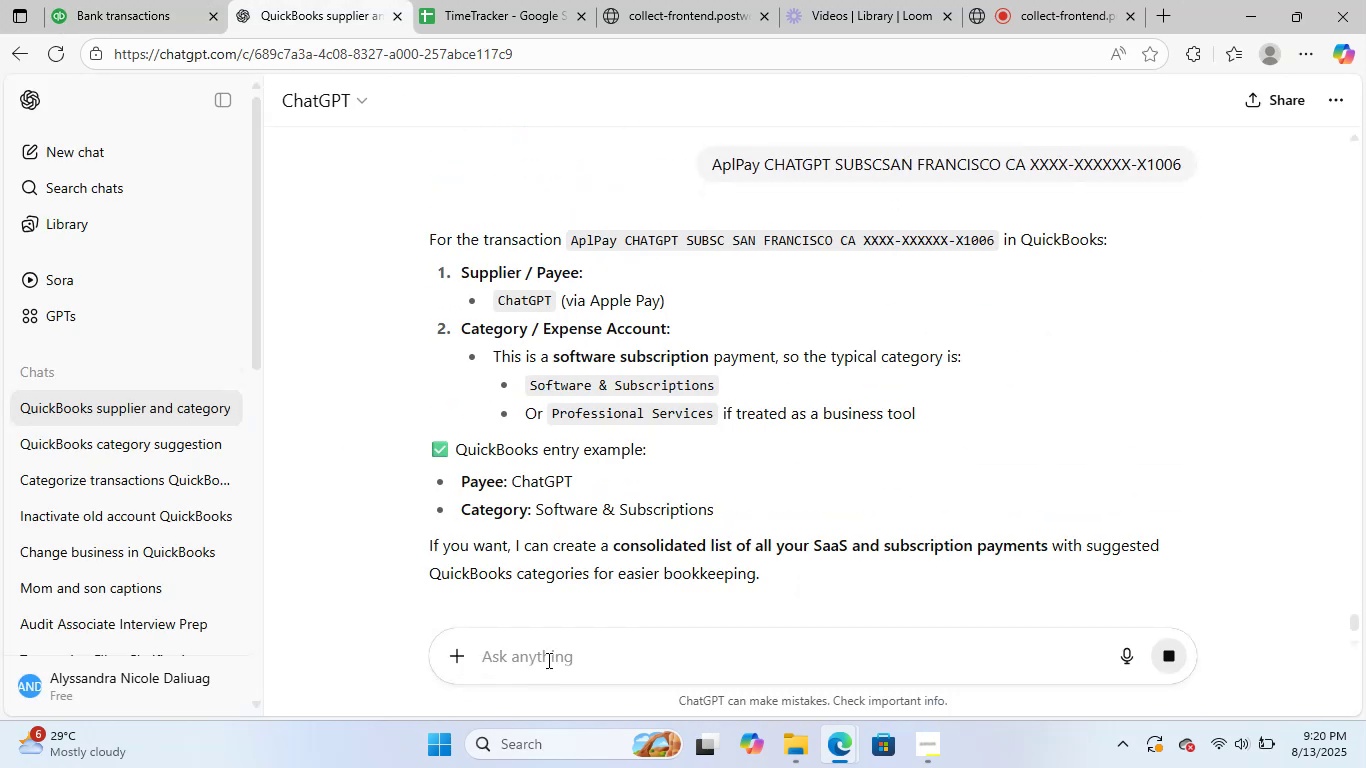 
left_click_drag(start_coordinate=[515, 485], to_coordinate=[575, 483])
 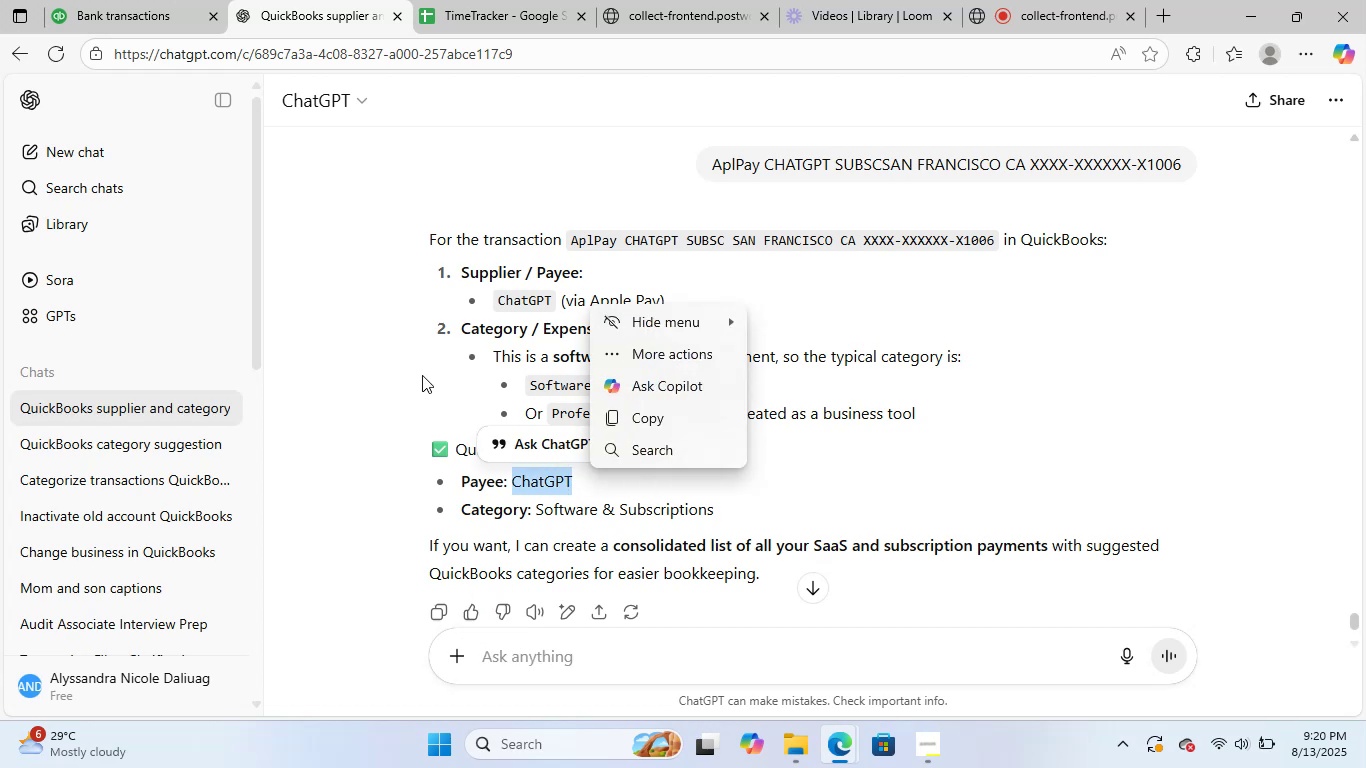 
key(Control+C)
 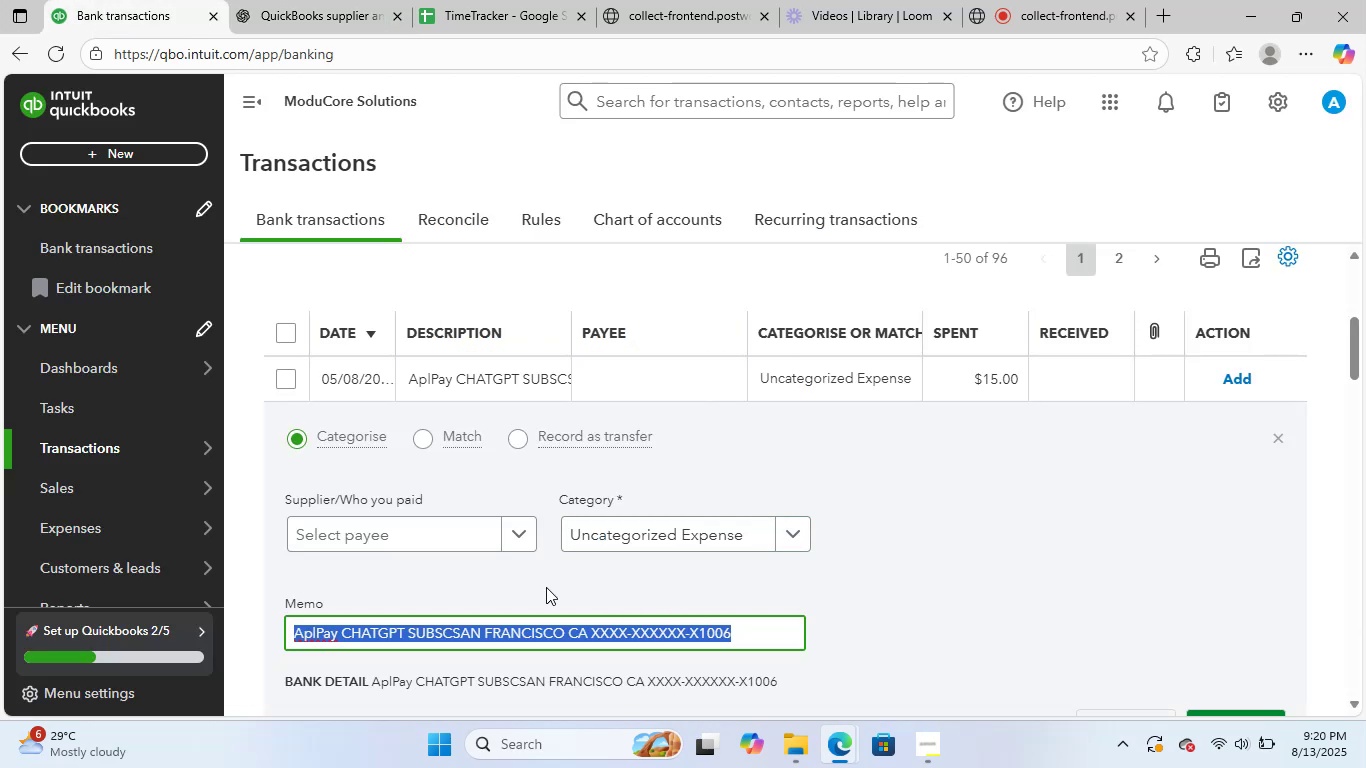 
left_click([418, 527])
 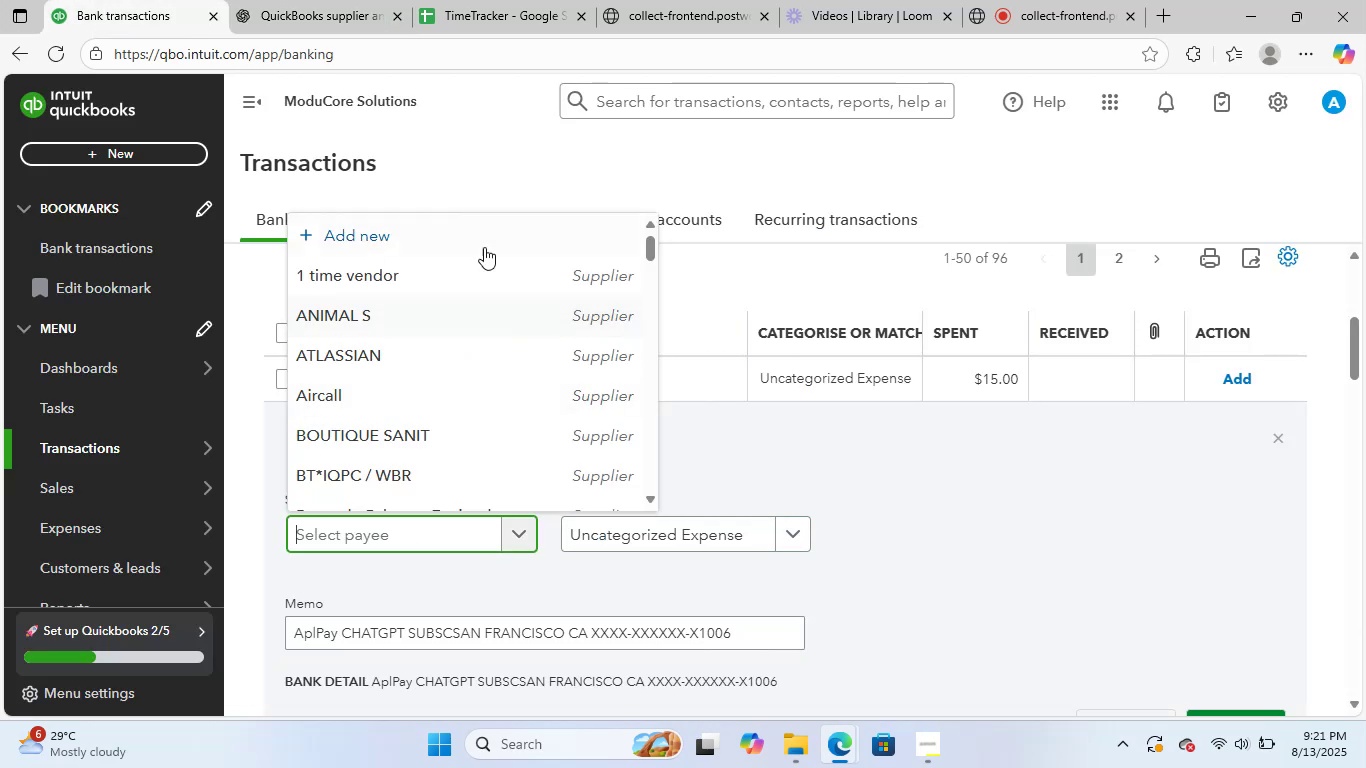 
left_click([493, 241])
 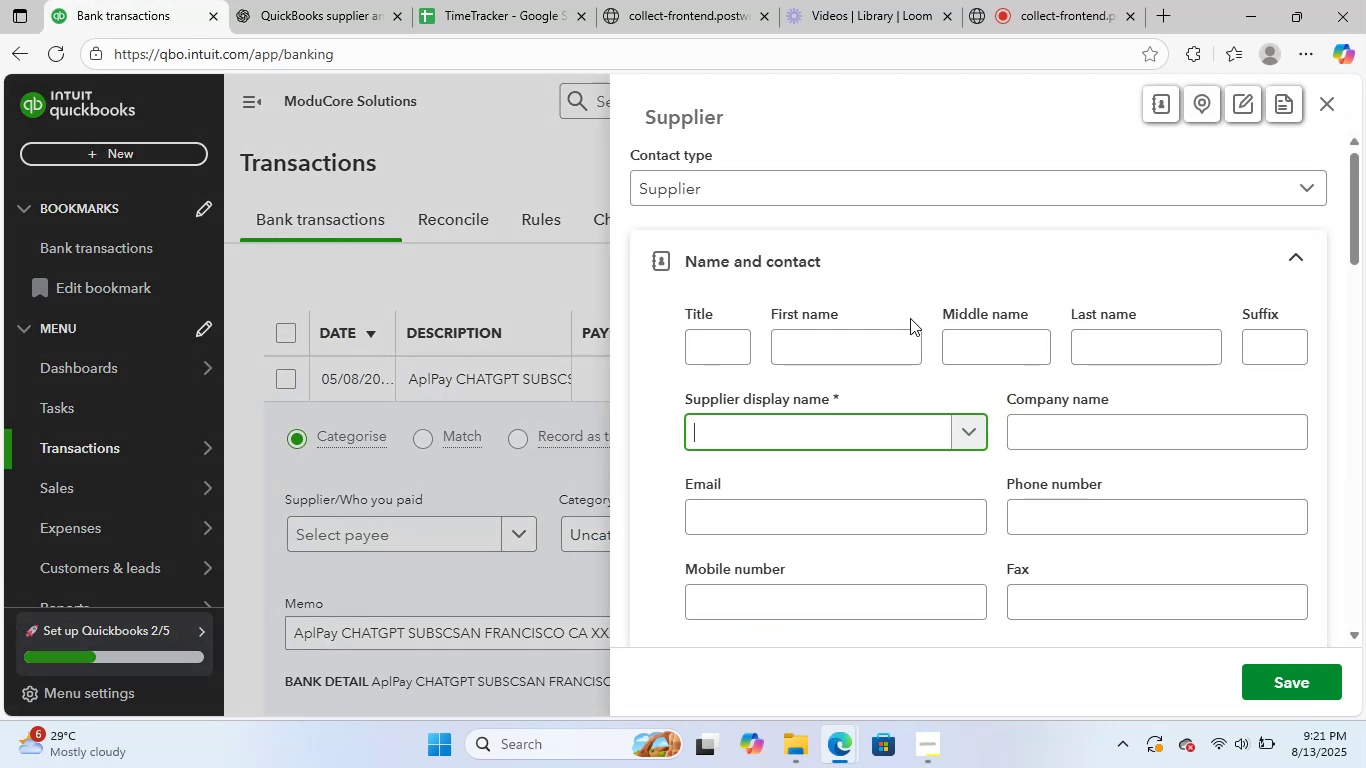 
key(Control+V)
 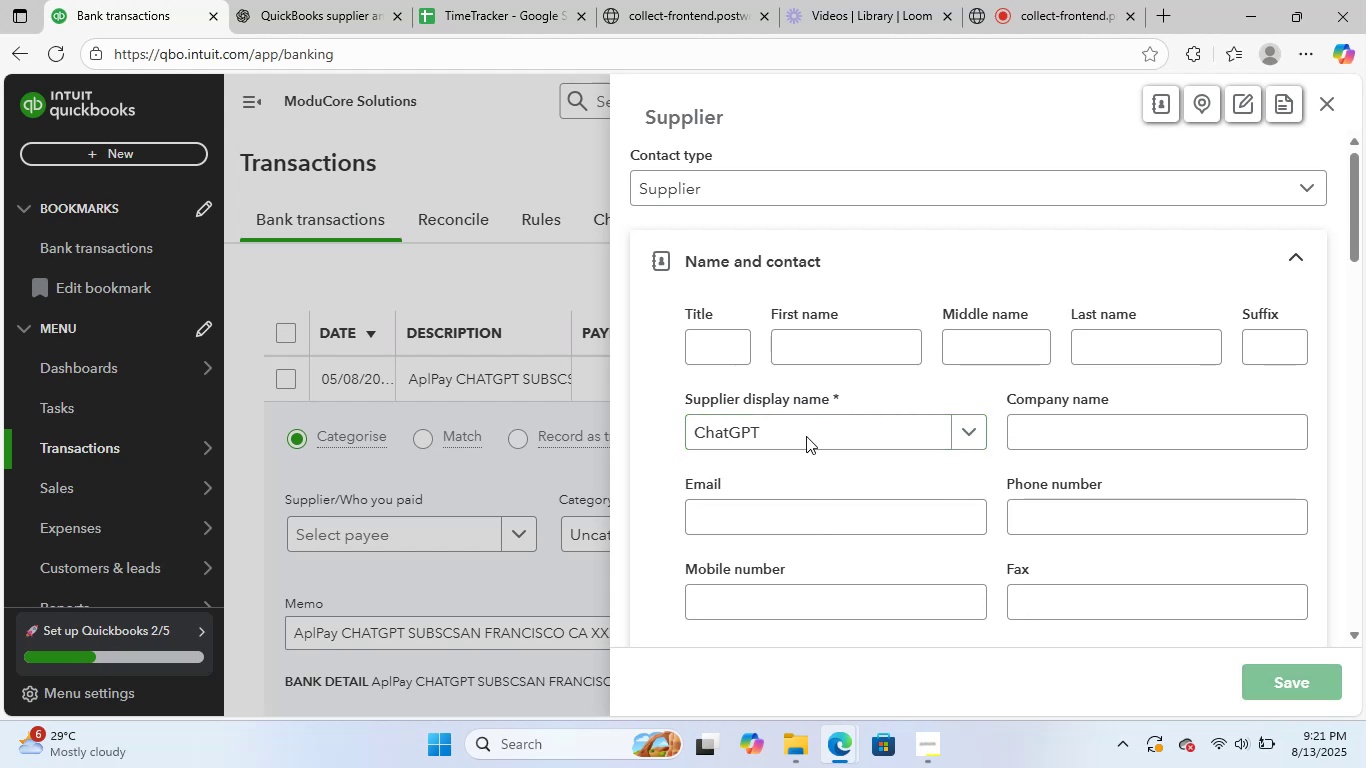 
left_click([664, 532])
 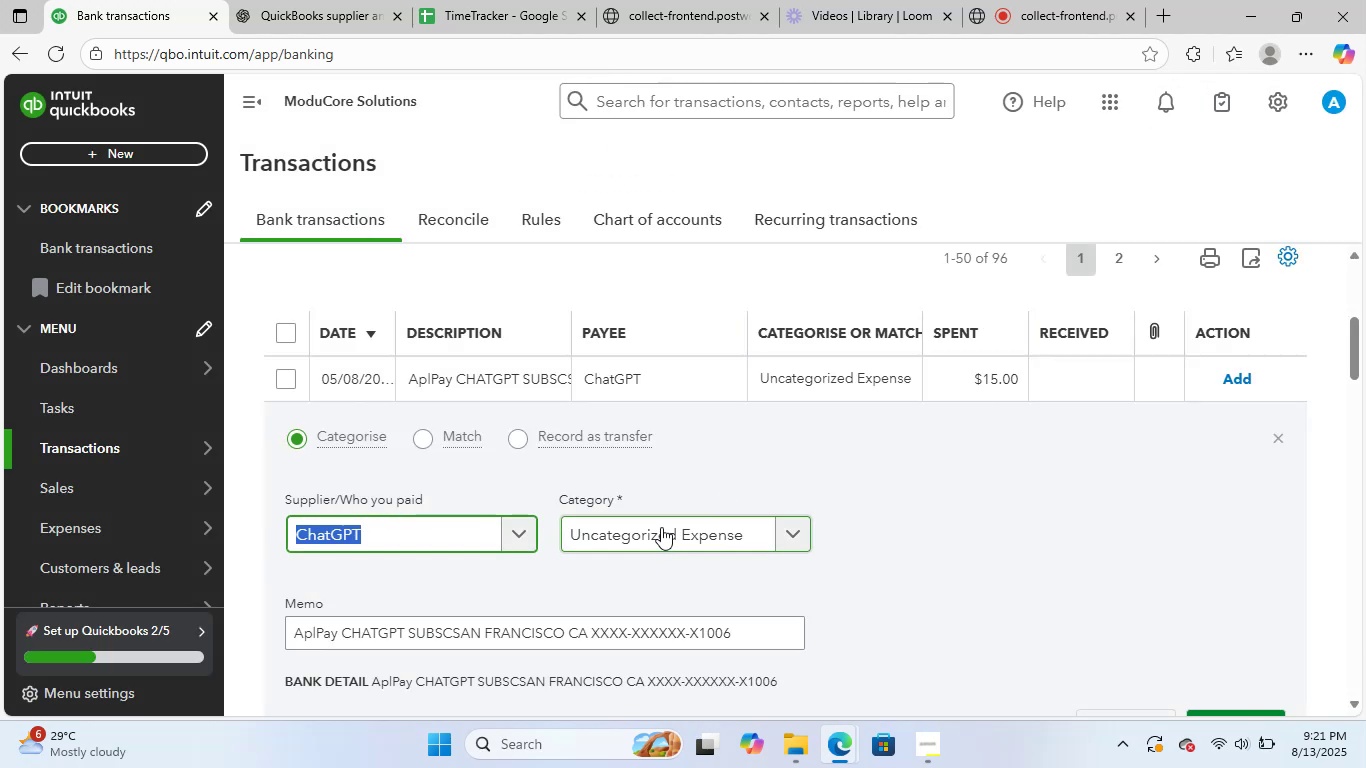 
type(soft)
 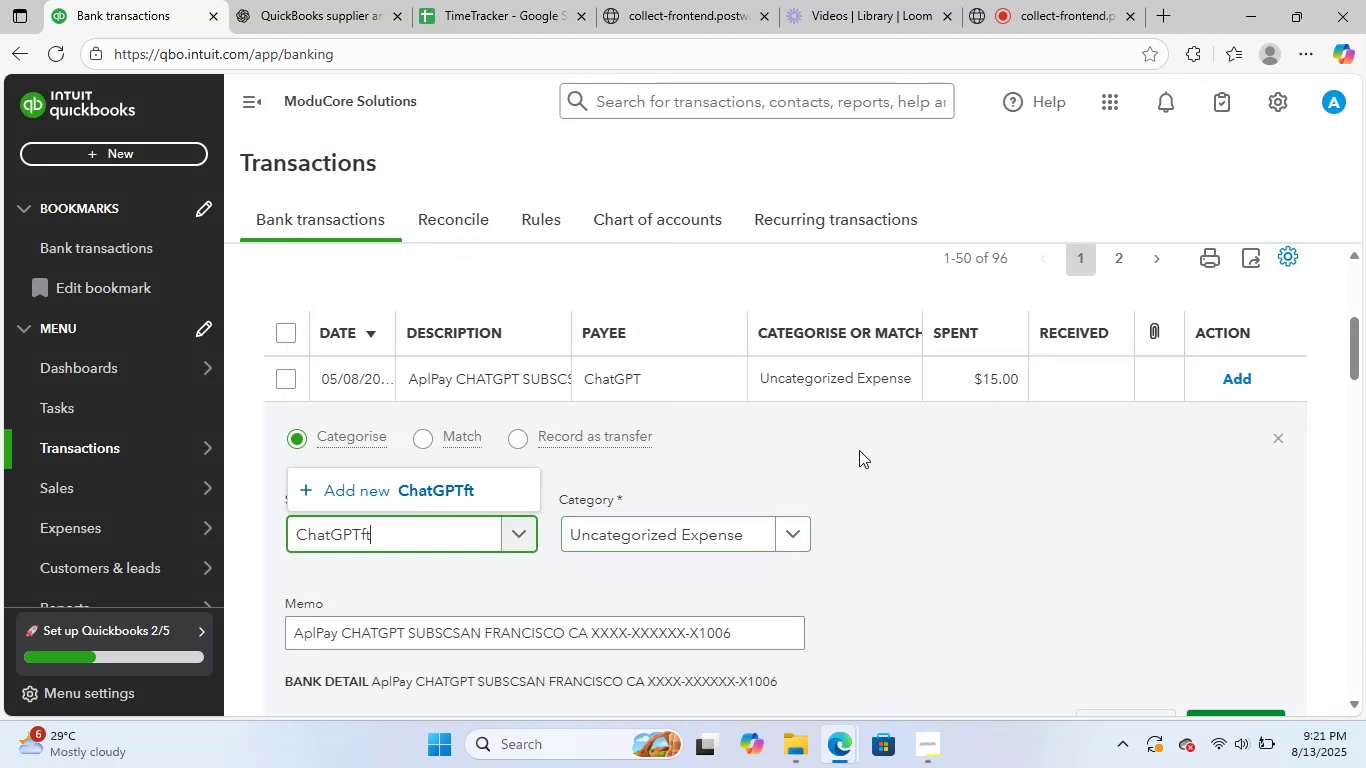 
key(Backspace)
 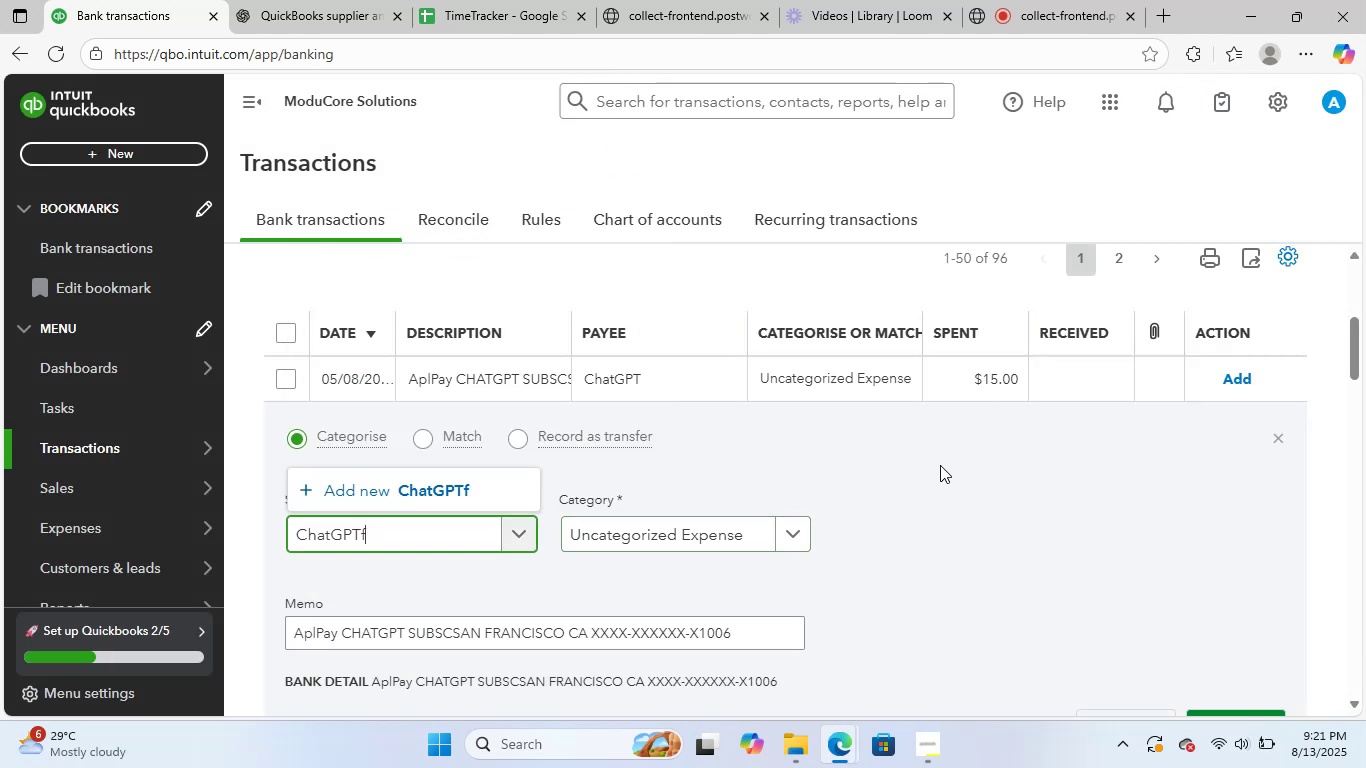 
key(Backspace)
 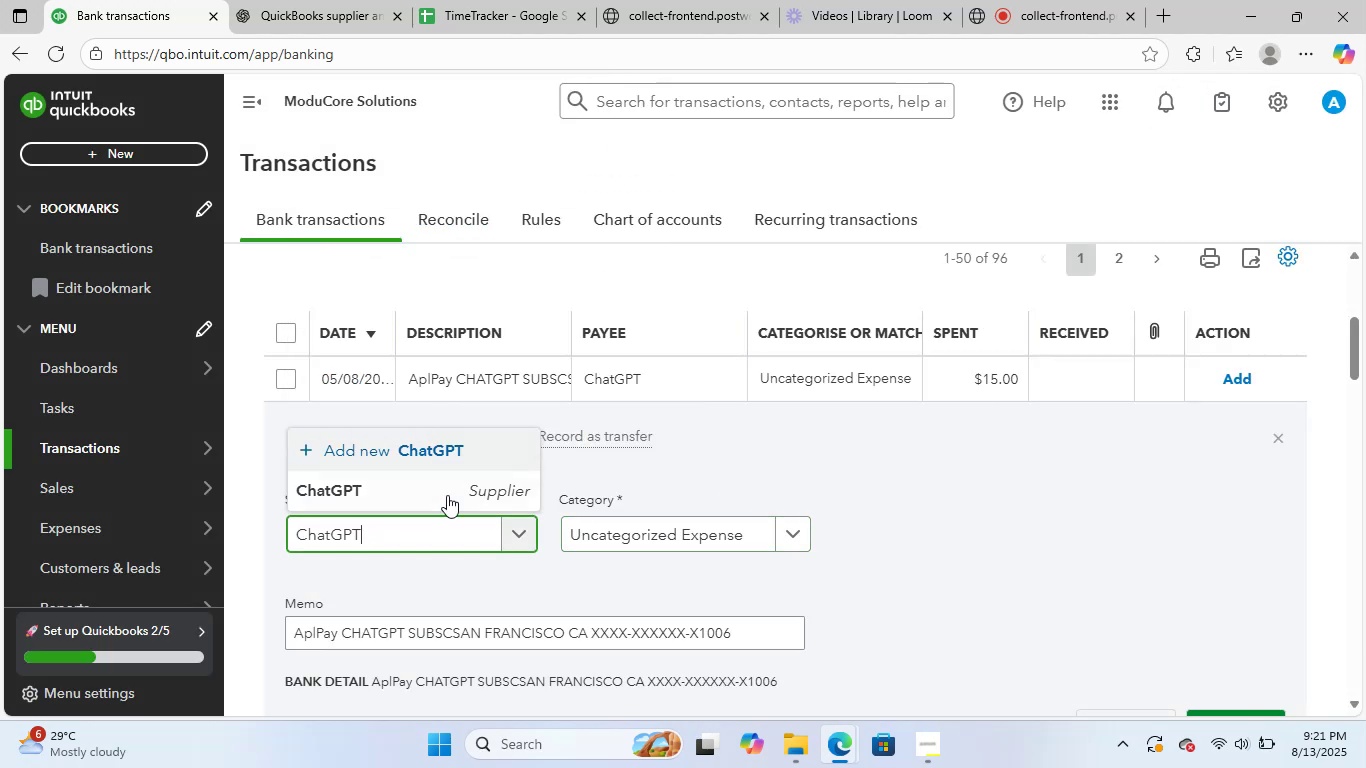 
left_click([415, 497])
 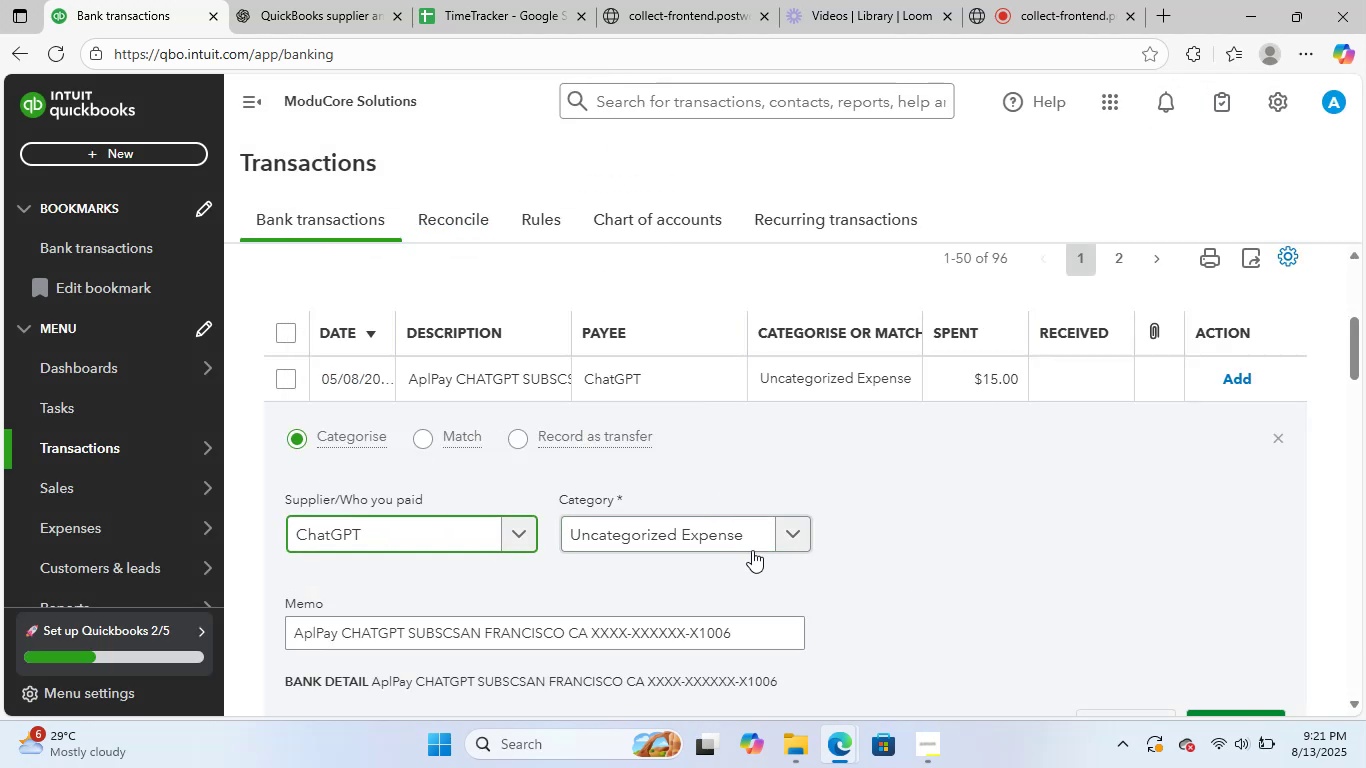 
left_click([727, 533])
 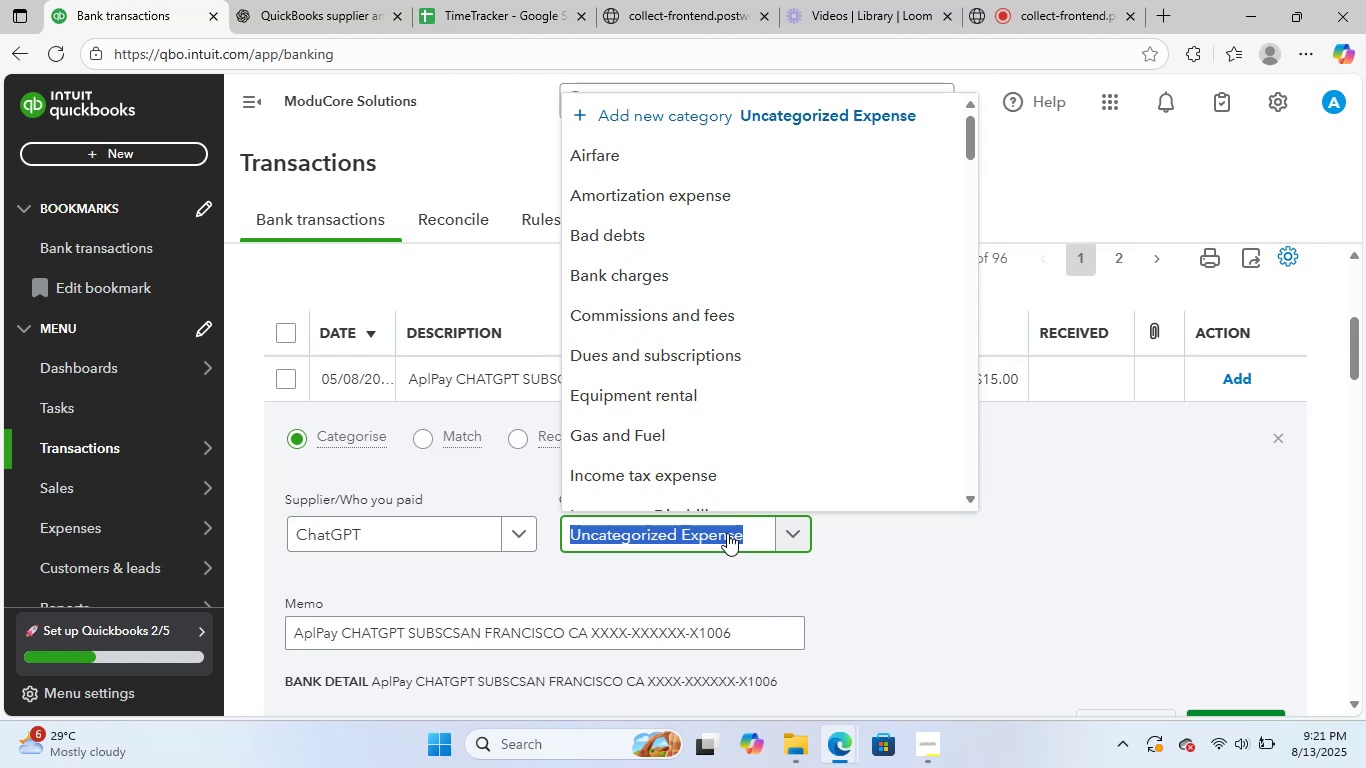 
type(soft)
 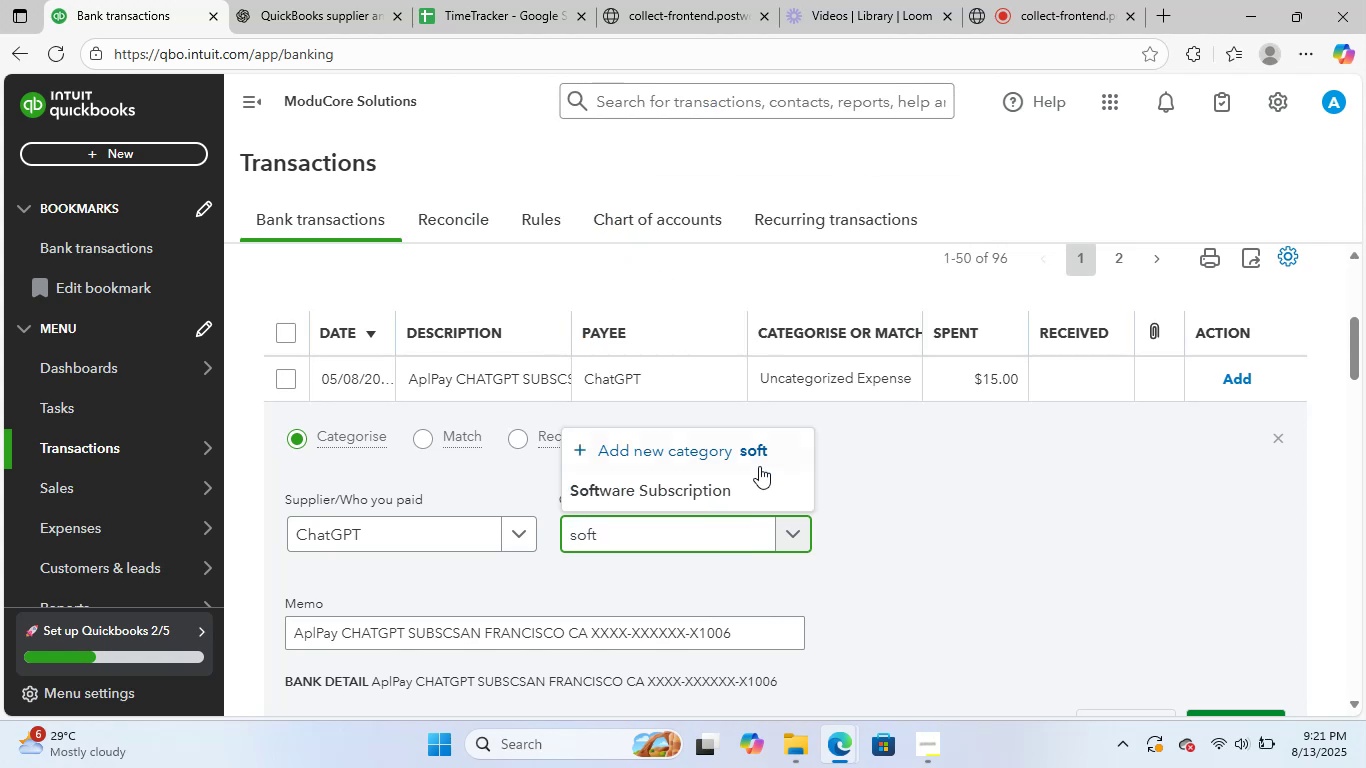 
left_click([741, 484])
 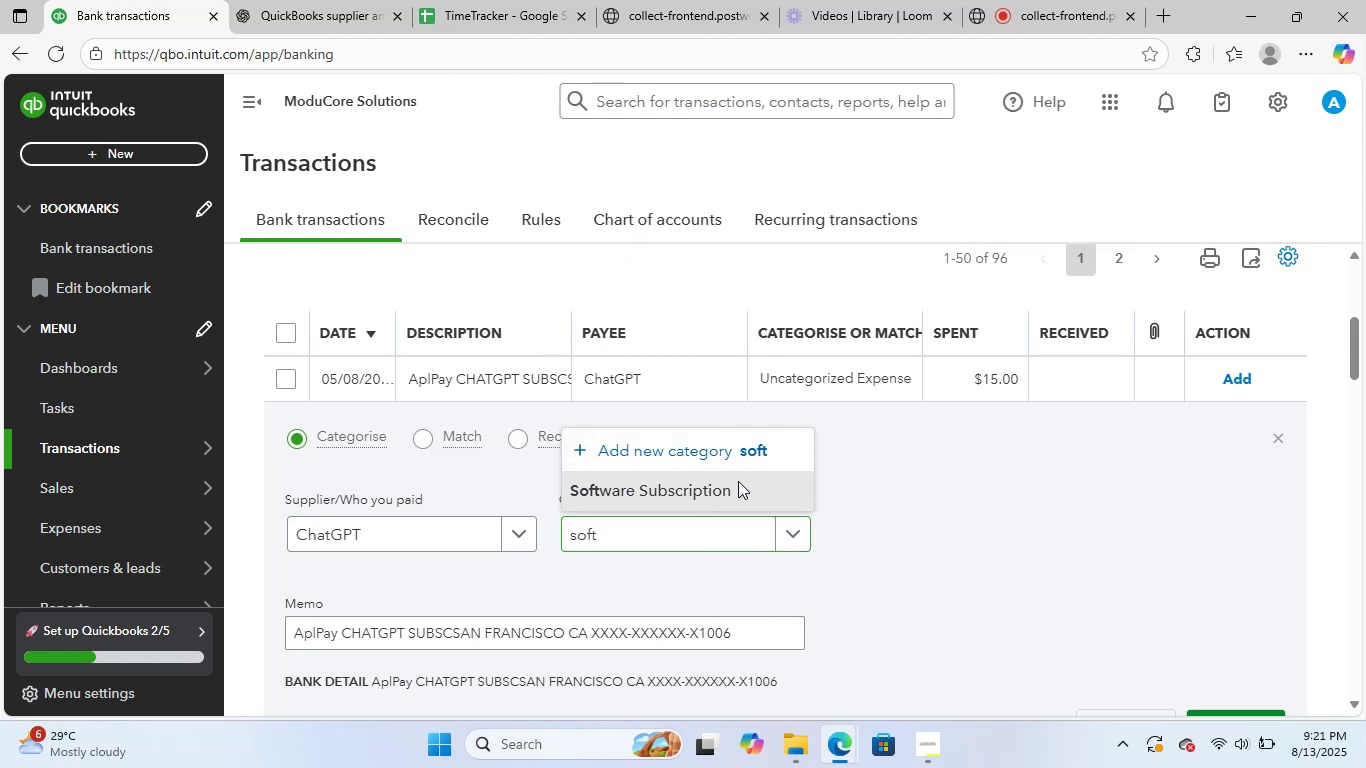 
scroll: coordinate [741, 478], scroll_direction: down, amount: 3.0
 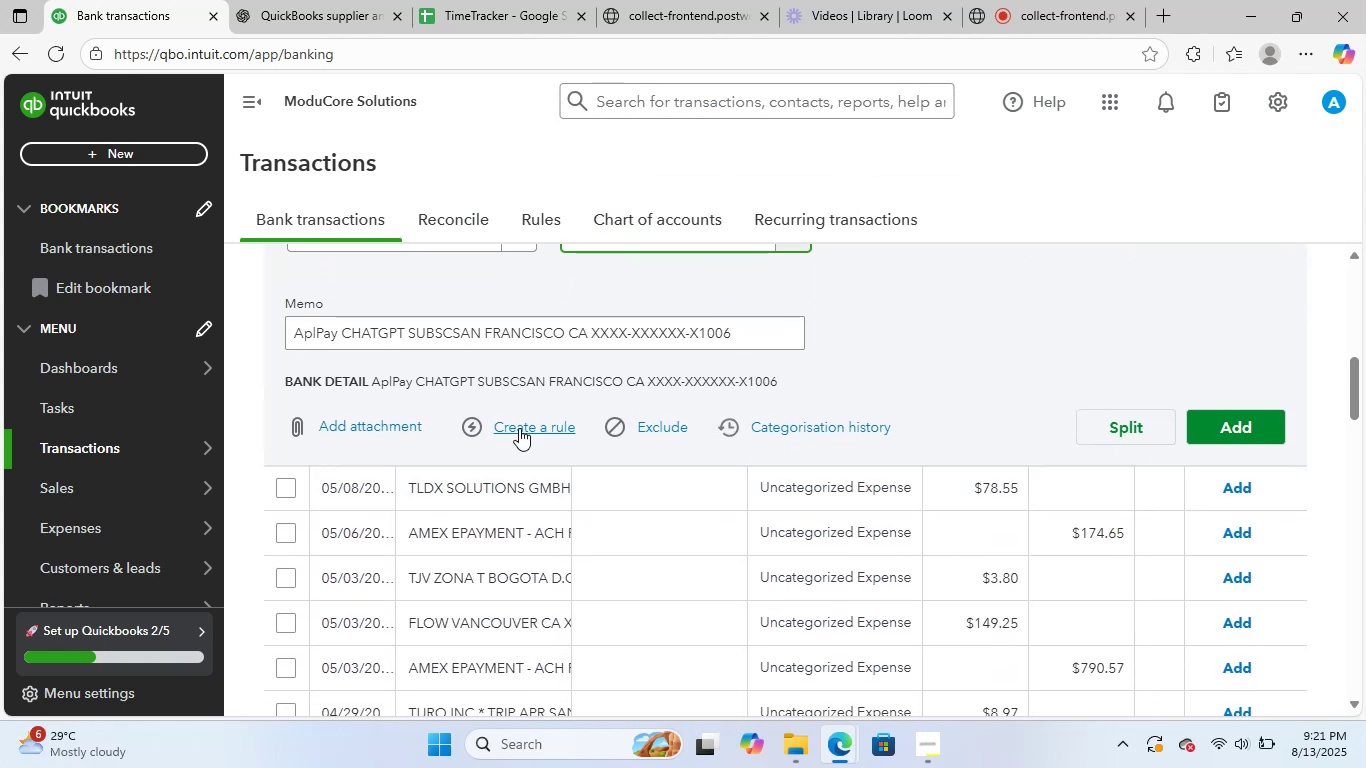 
left_click([519, 428])
 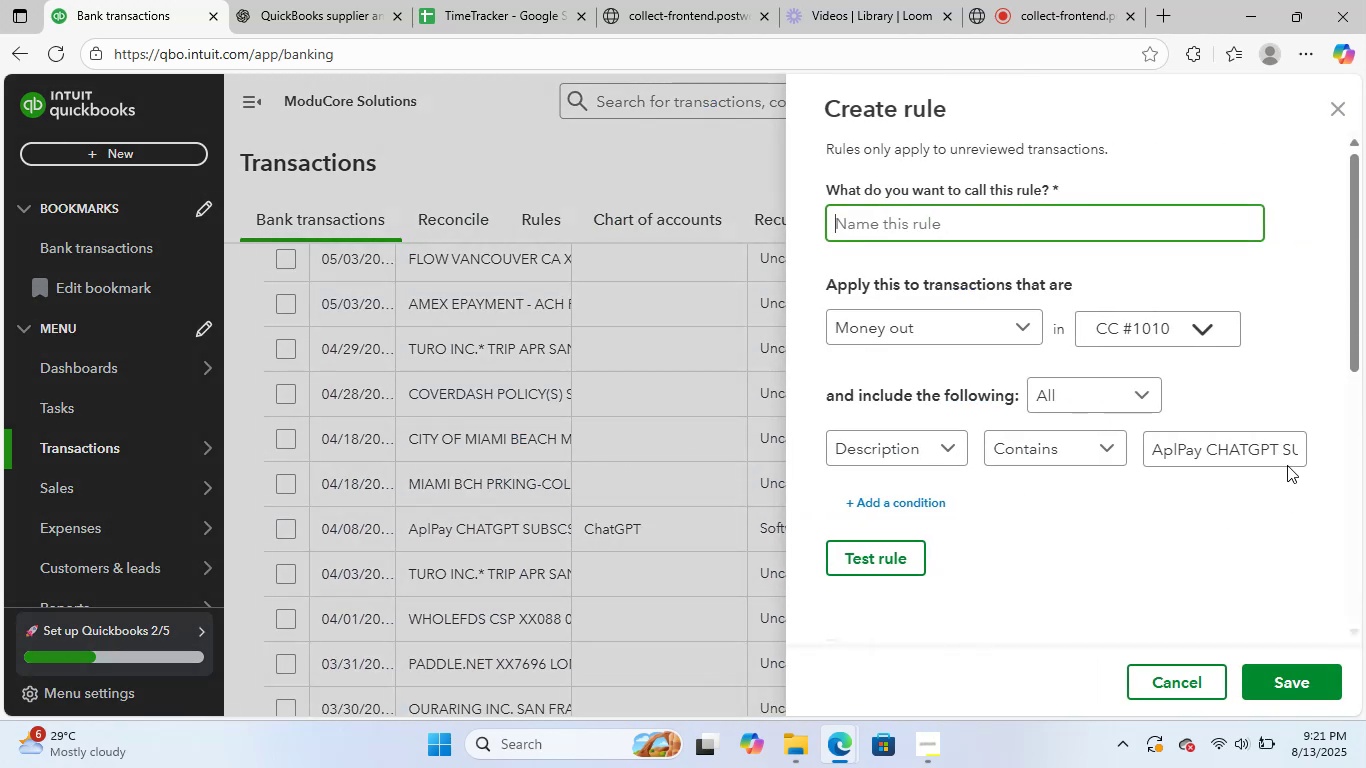 
left_click([1290, 456])
 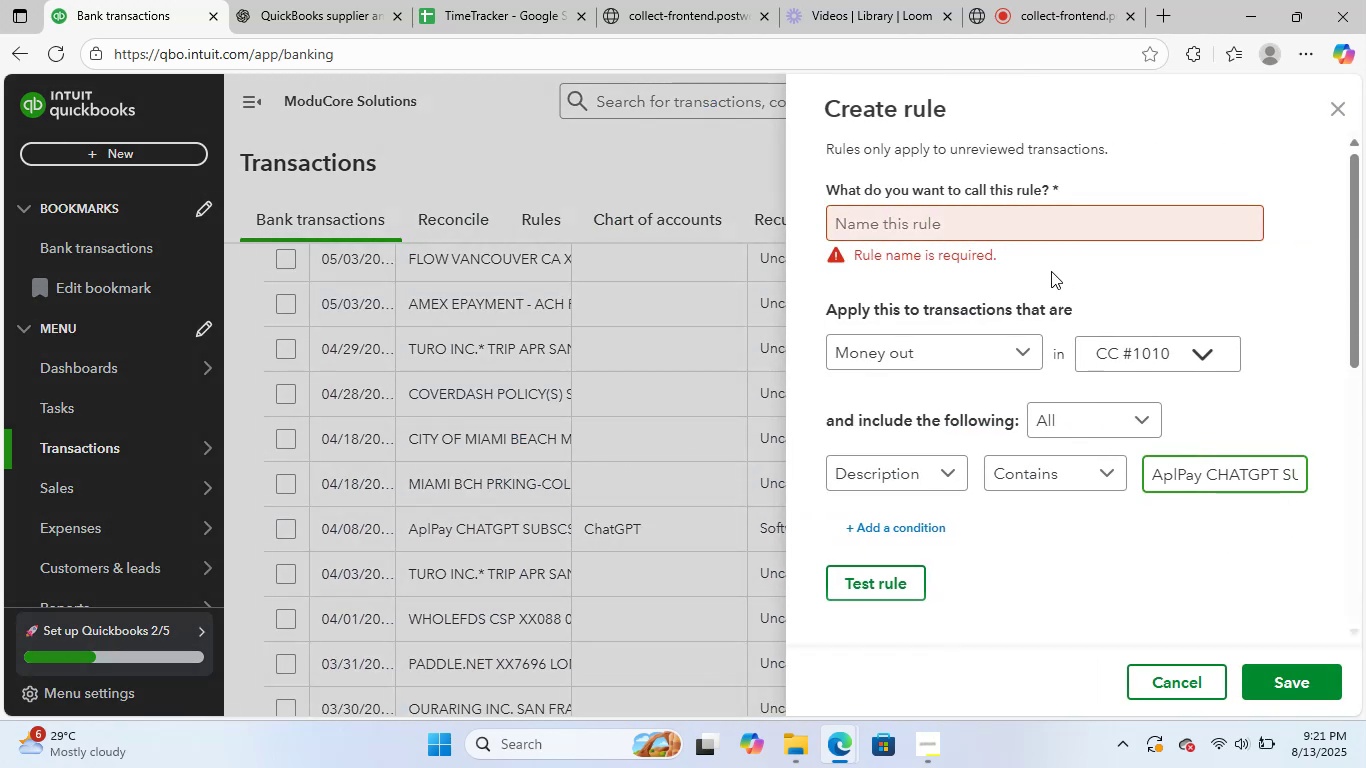 
key(Control+V)
 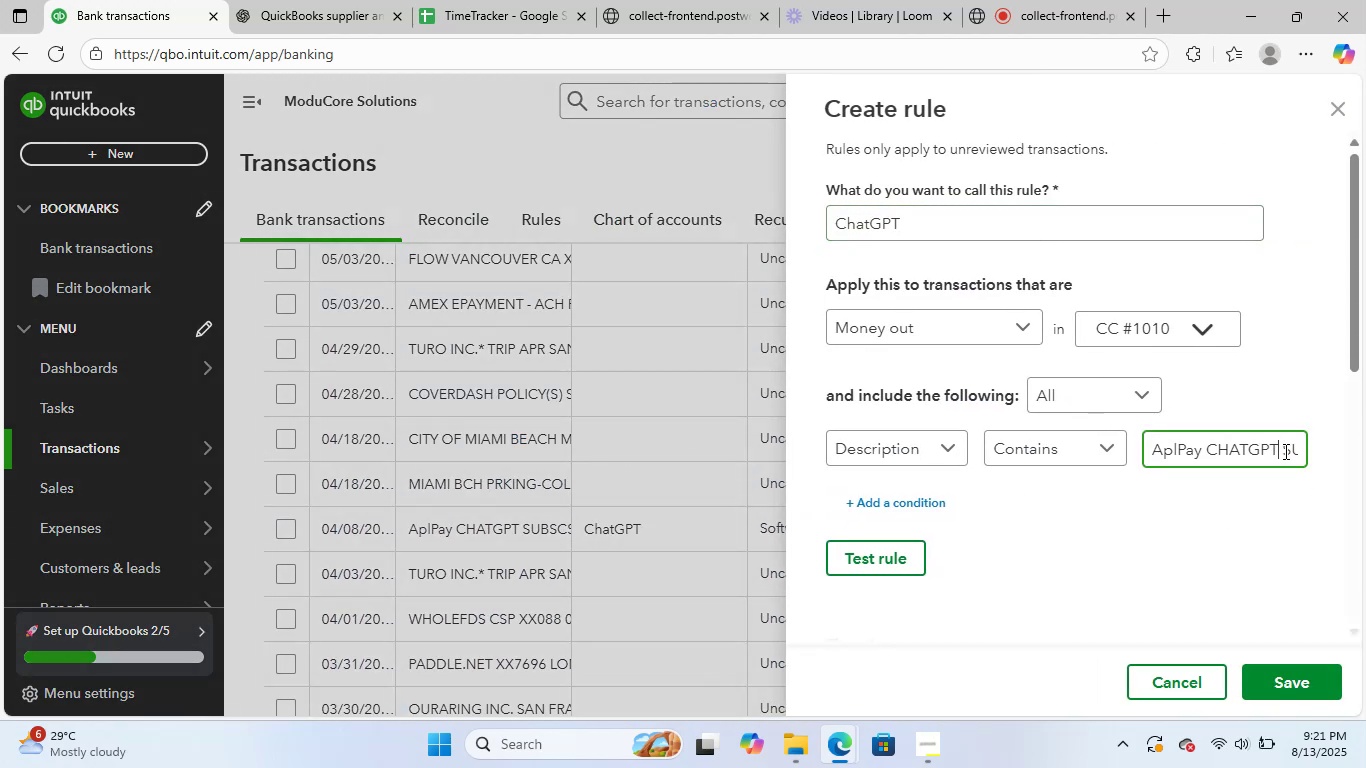 
key(ArrowRight)
 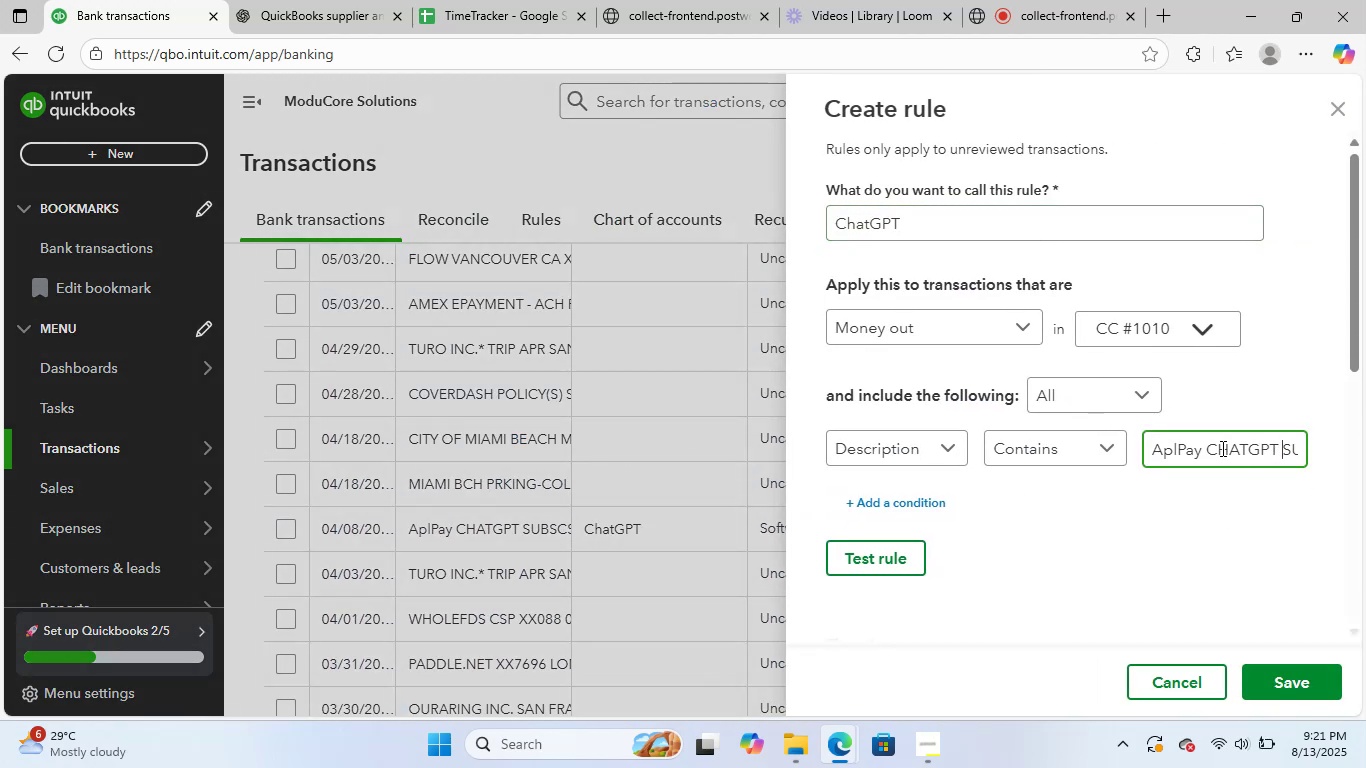 
key(ArrowRight)
 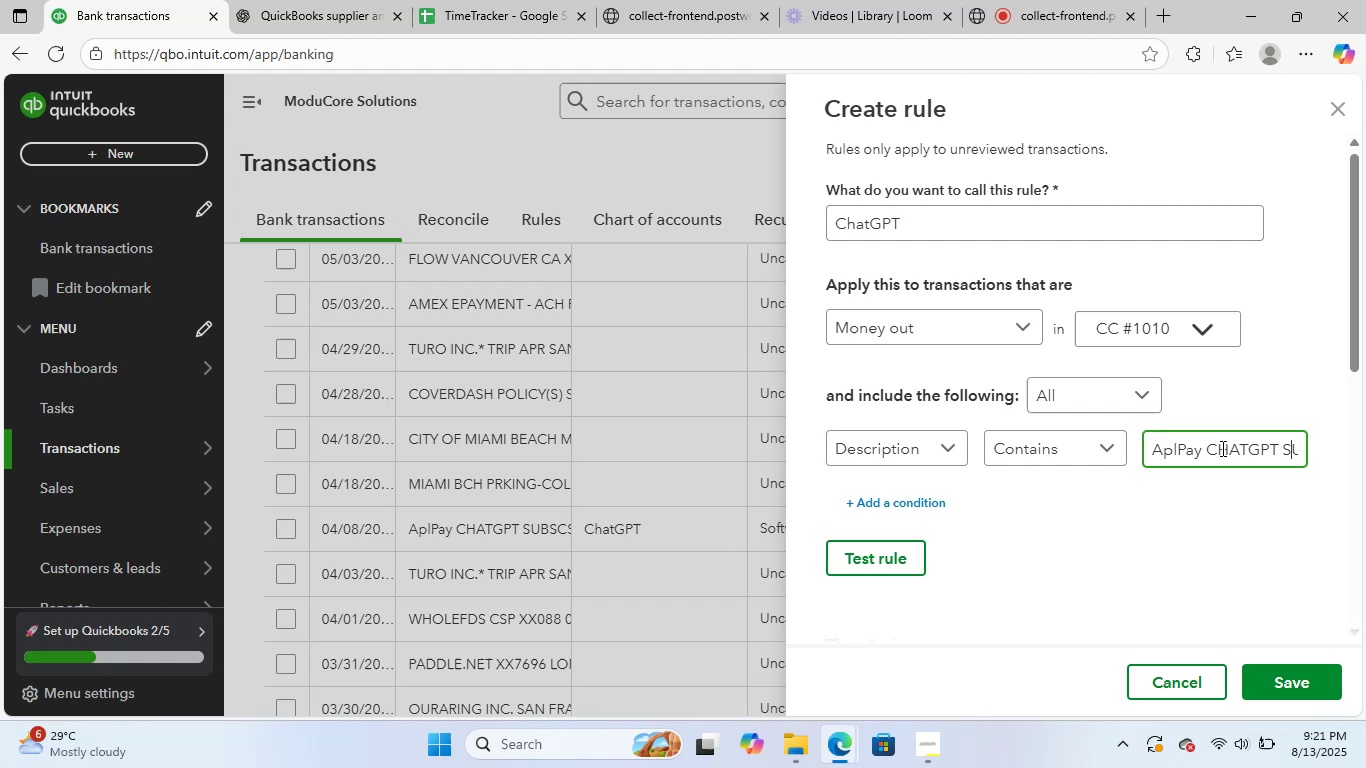 
key(ArrowRight)
 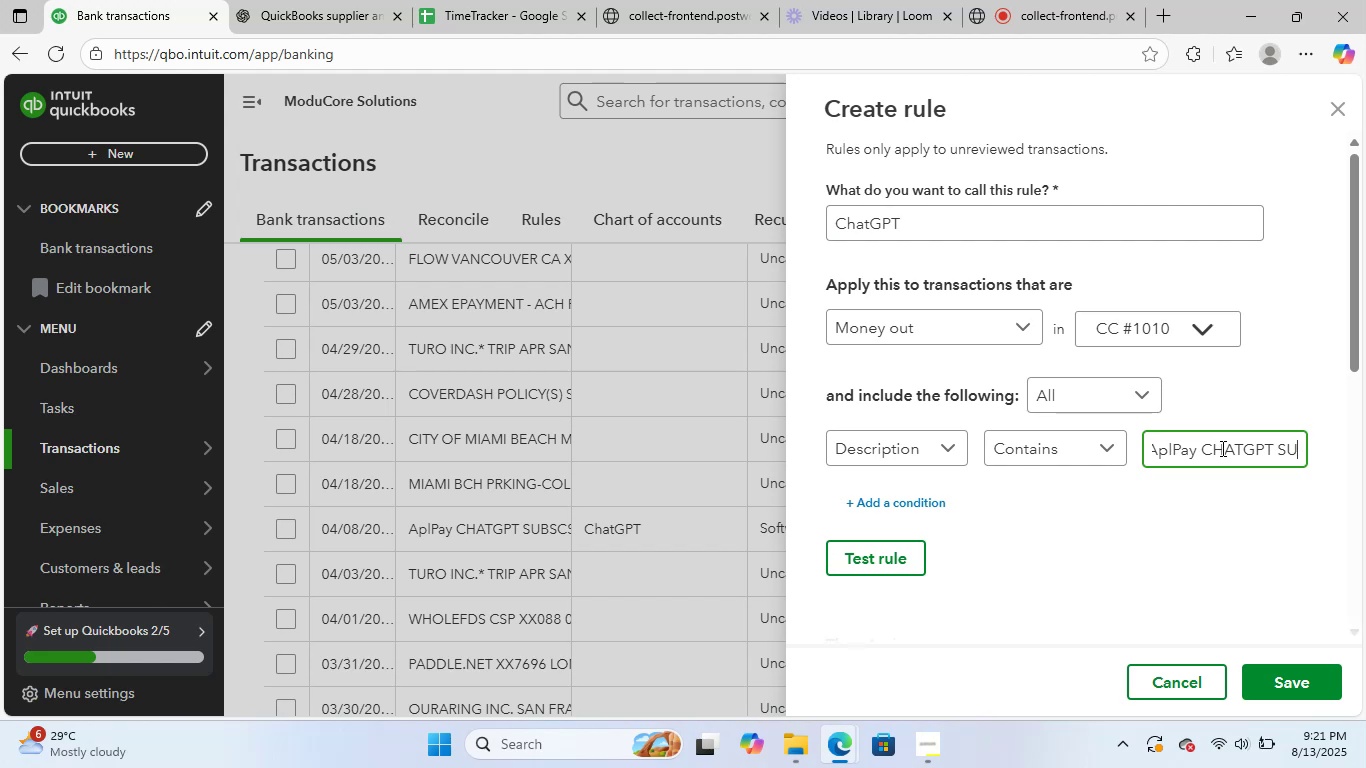 
key(ArrowRight)
 